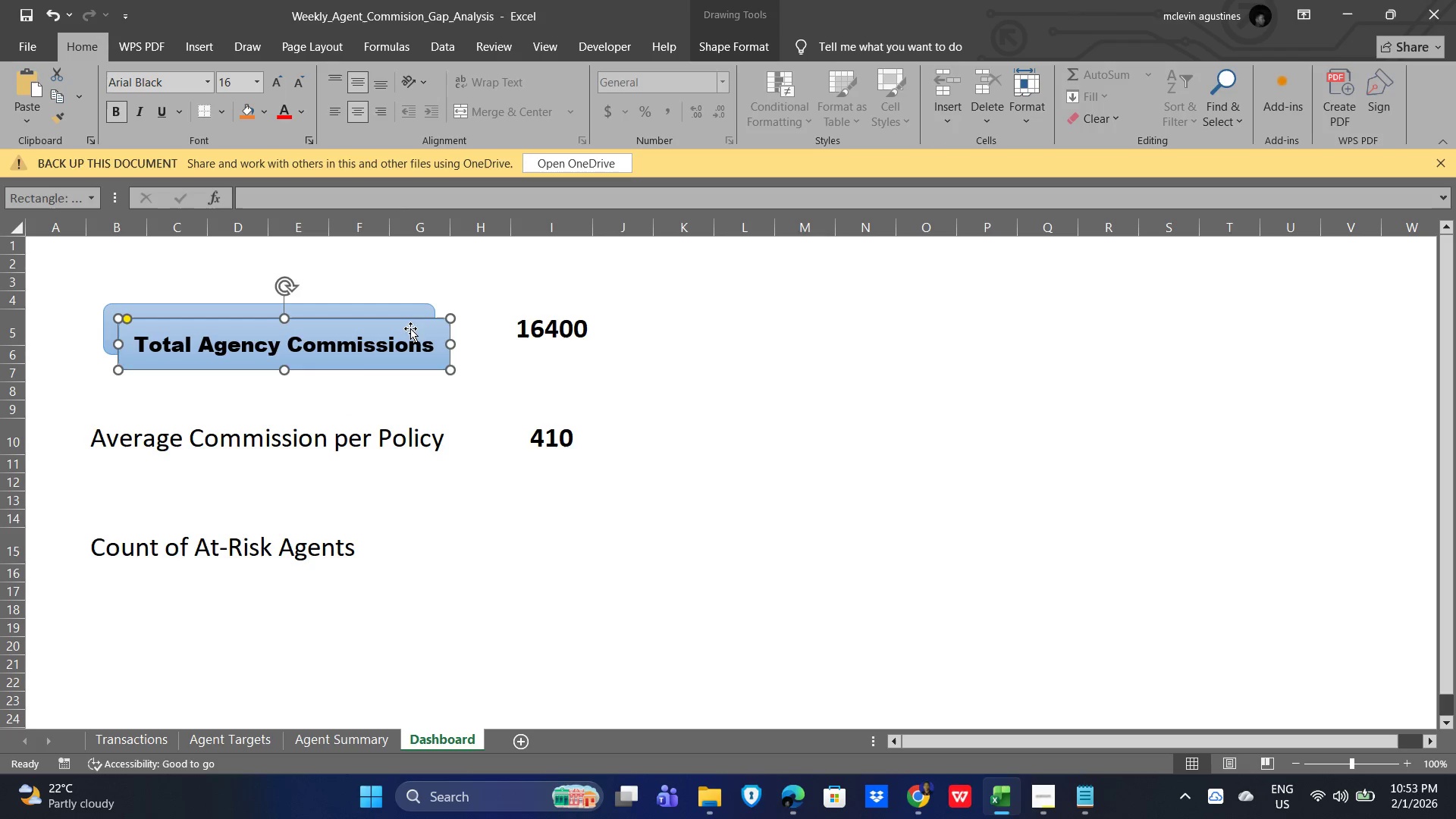 
left_click_drag(start_coordinate=[410, 327], to_coordinate=[369, 419])
 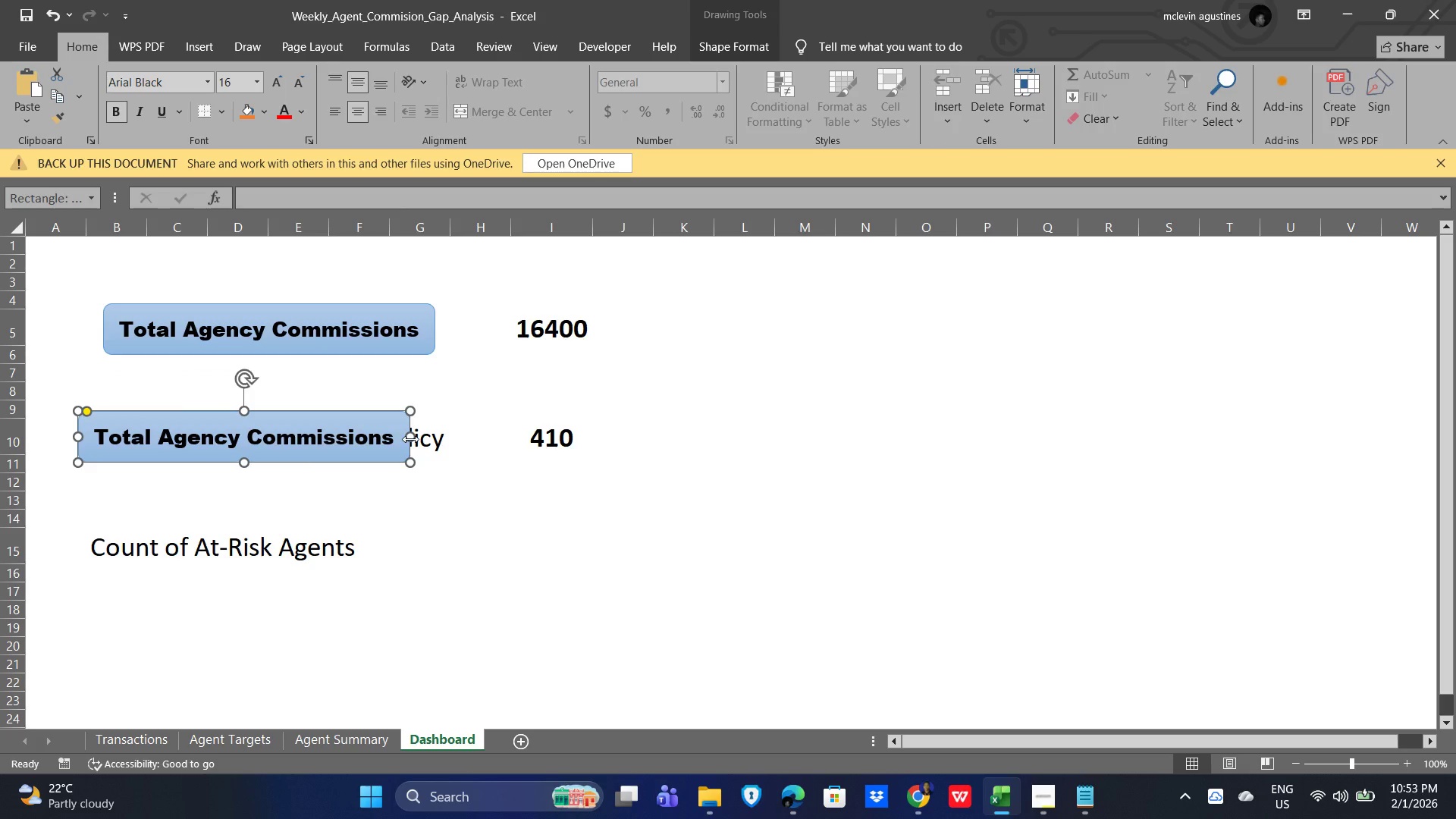 
left_click_drag(start_coordinate=[410, 439], to_coordinate=[463, 438])
 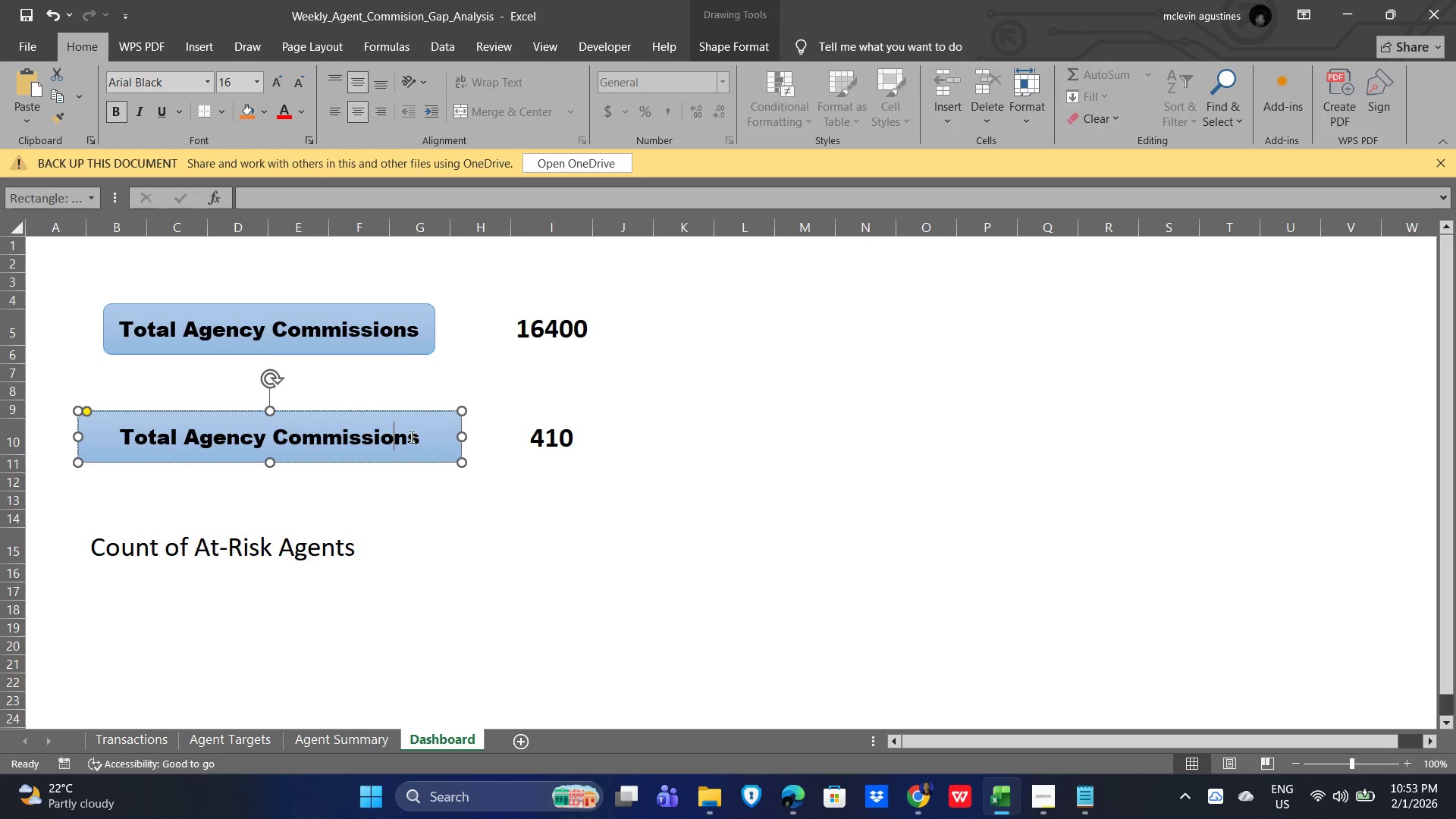 
double_click([409, 437])
 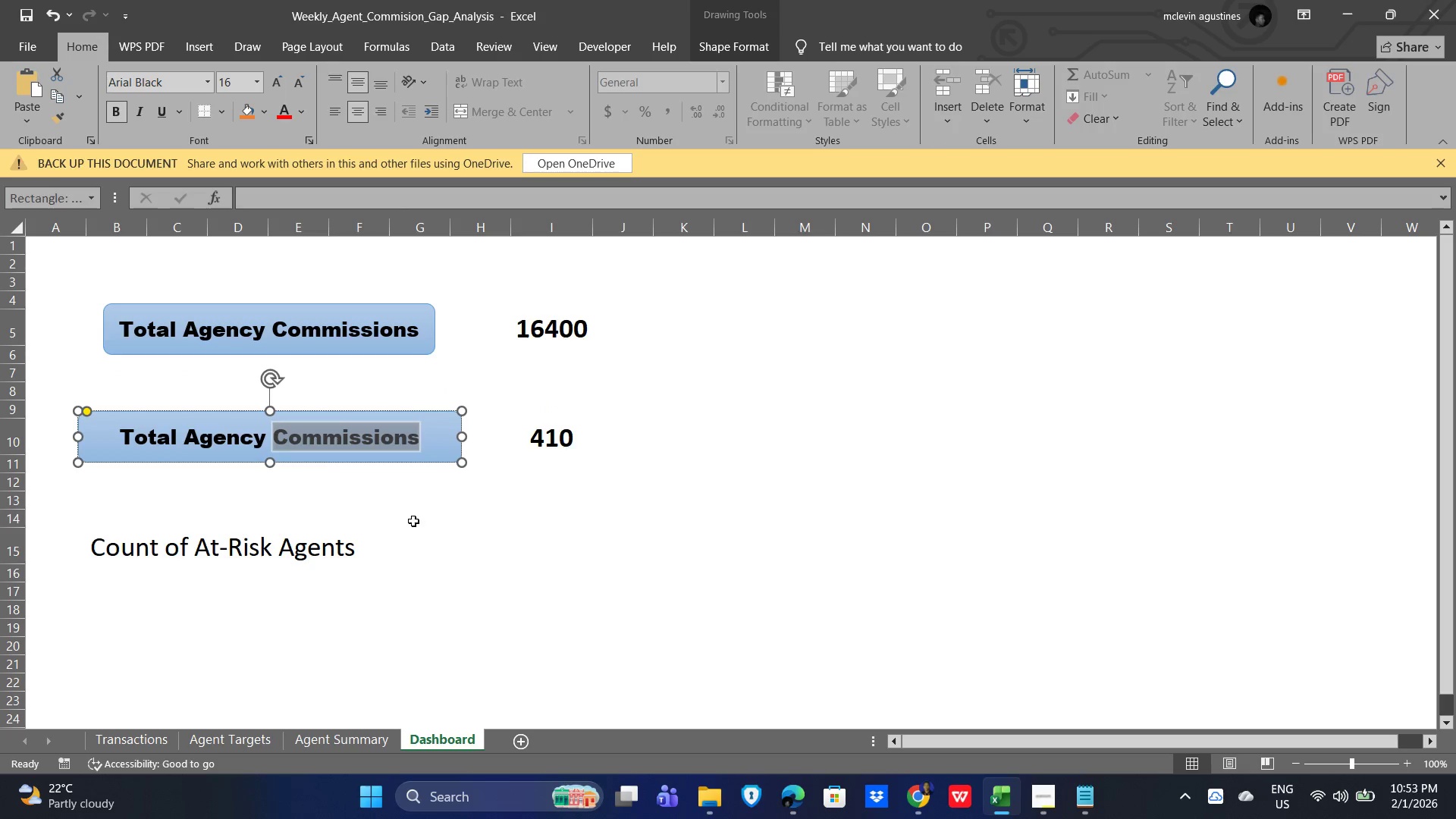 
left_click([450, 433])
 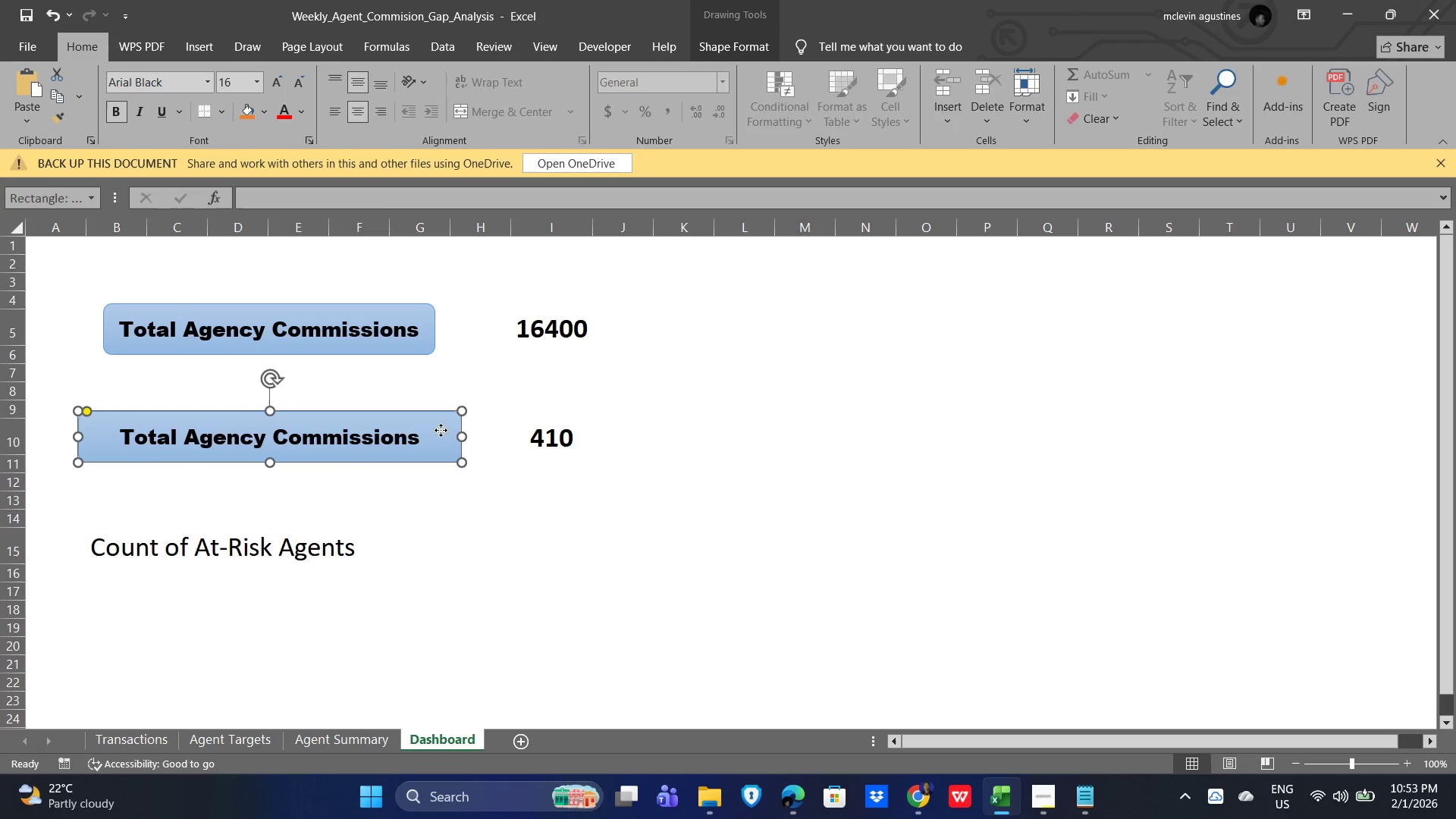 
left_click_drag(start_coordinate=[441, 430], to_coordinate=[446, 482])
 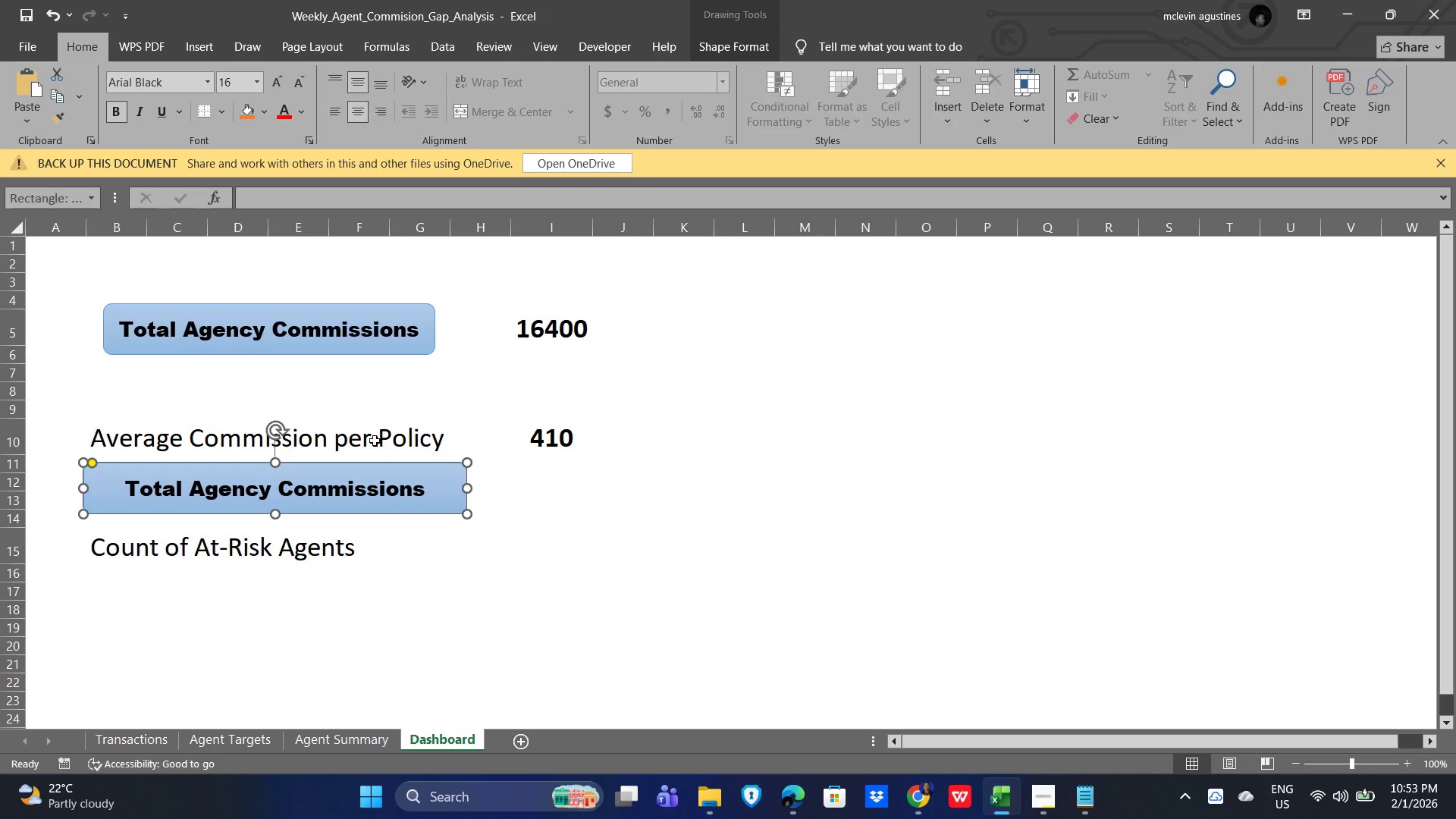 
left_click([375, 441])
 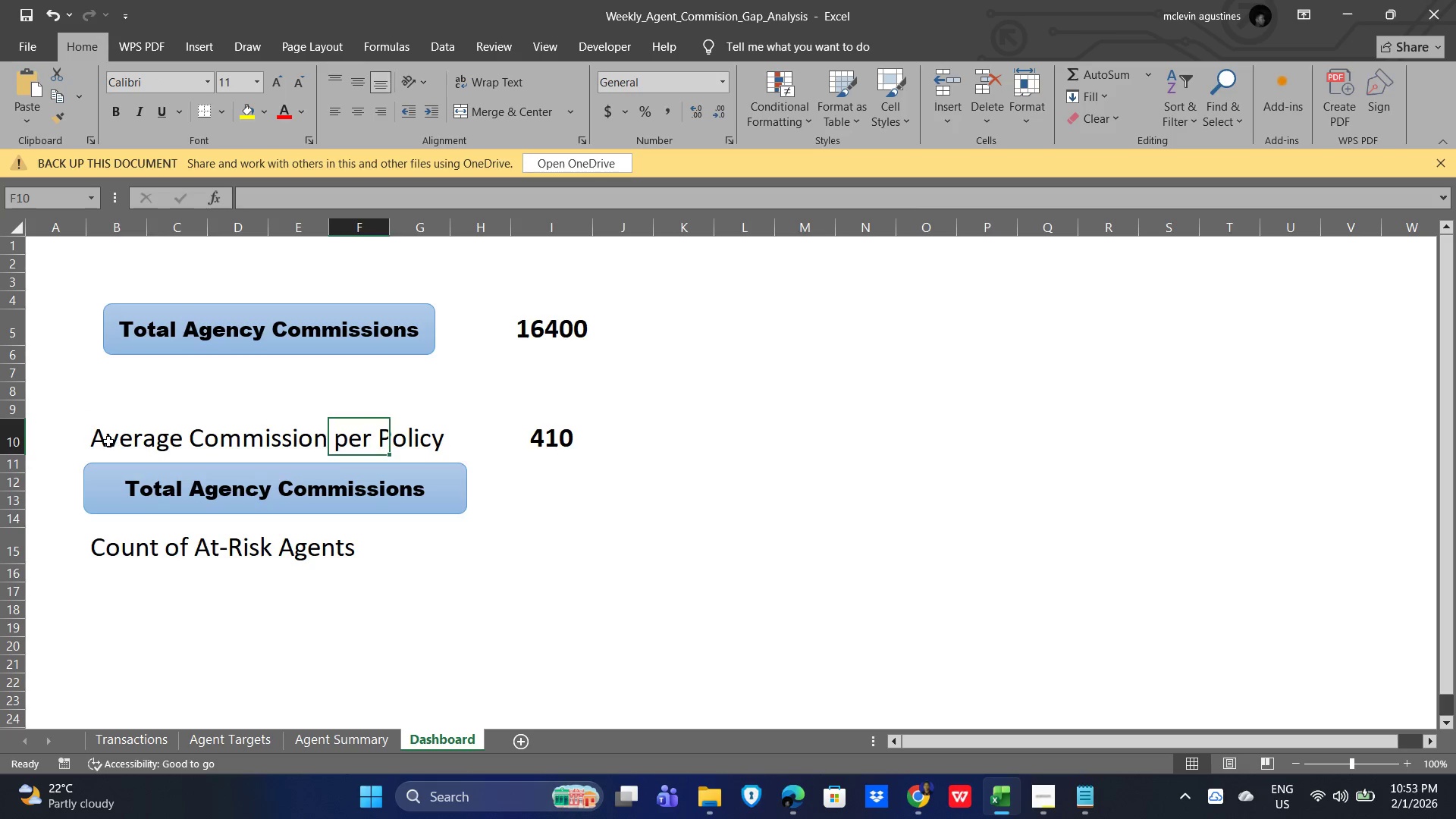 
double_click([108, 441])
 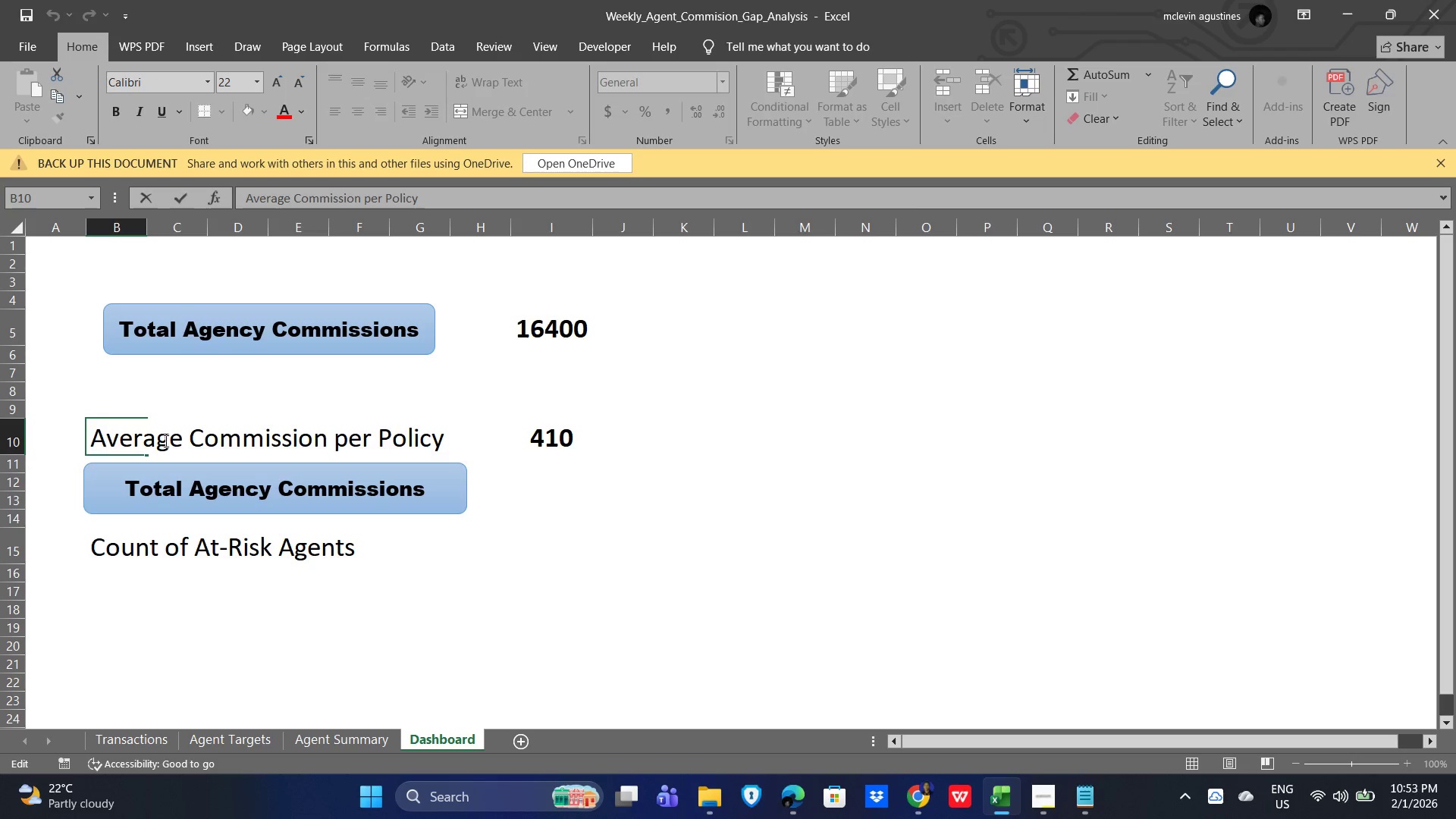 
key(Control+A)
 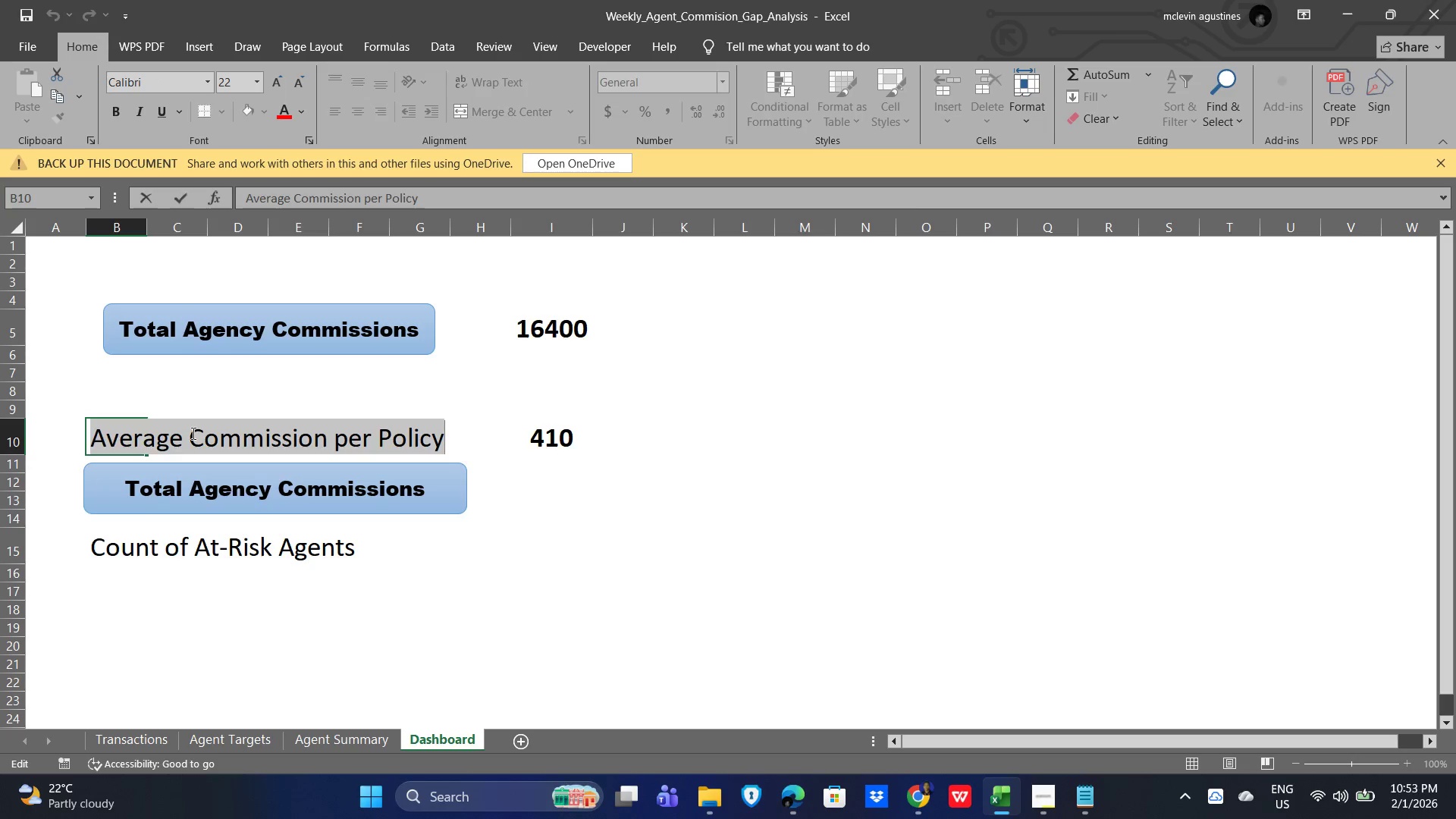 
key(Control+X)
 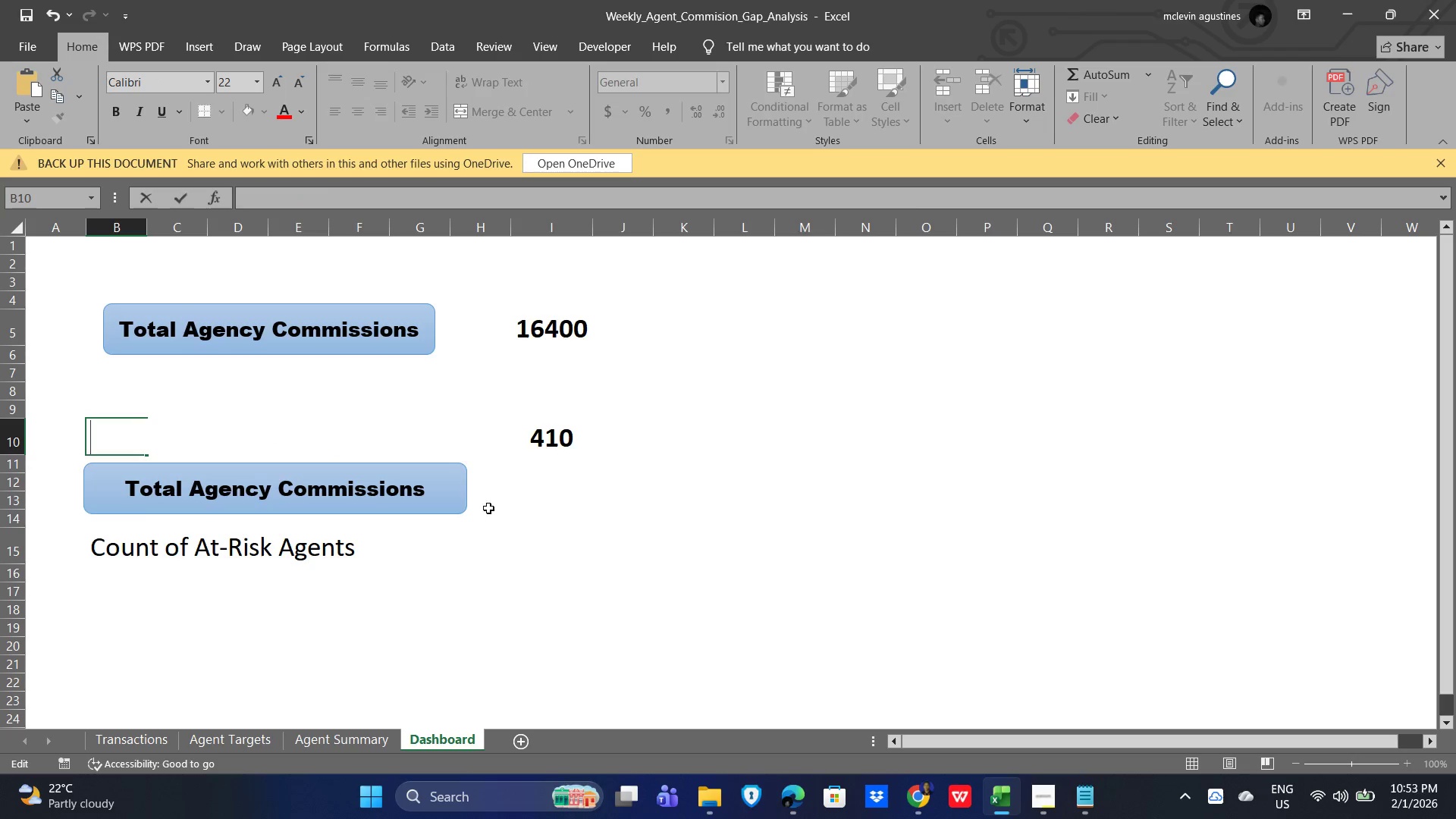 
left_click([565, 526])
 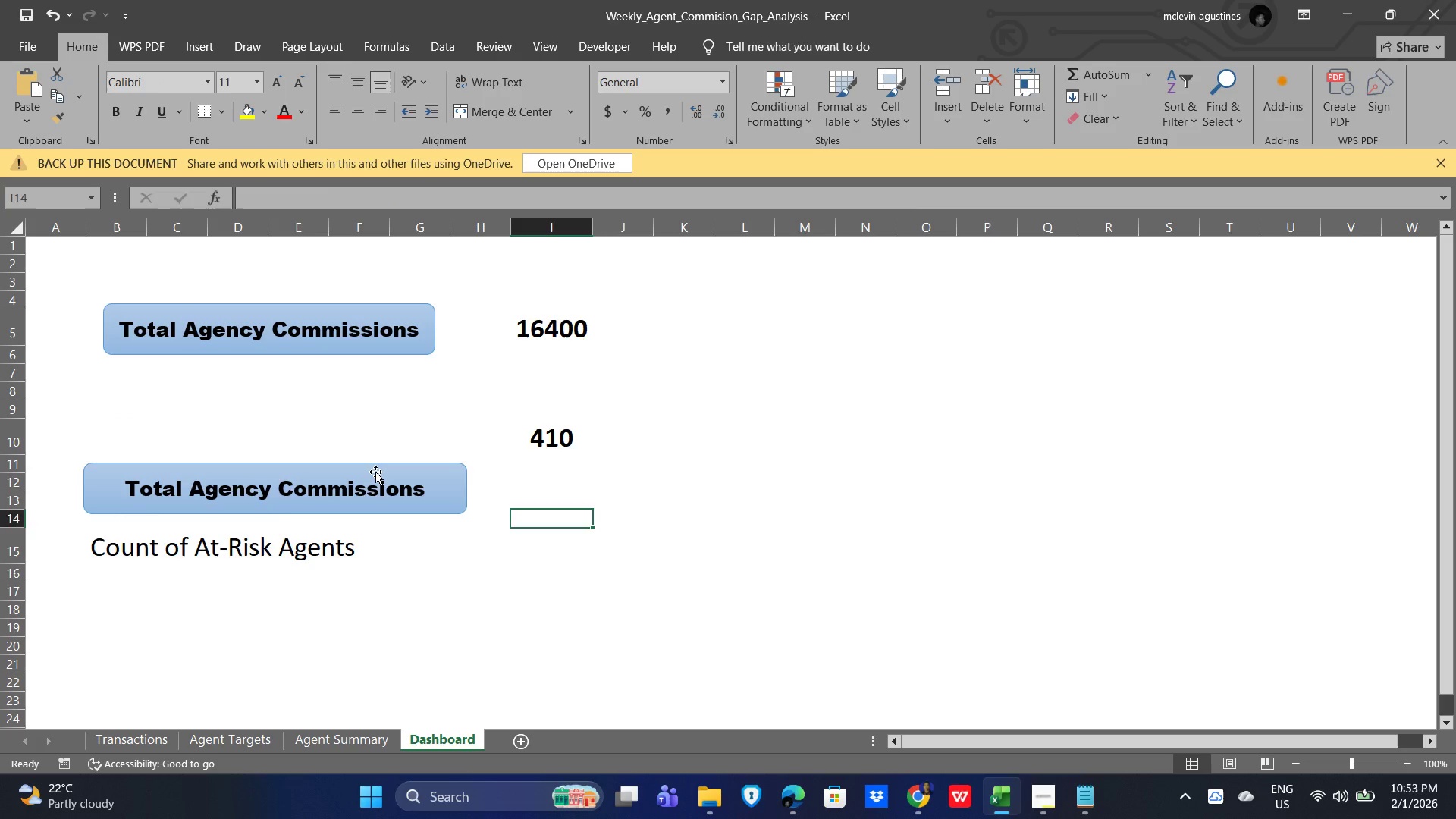 
left_click_drag(start_coordinate=[375, 472], to_coordinate=[360, 418])
 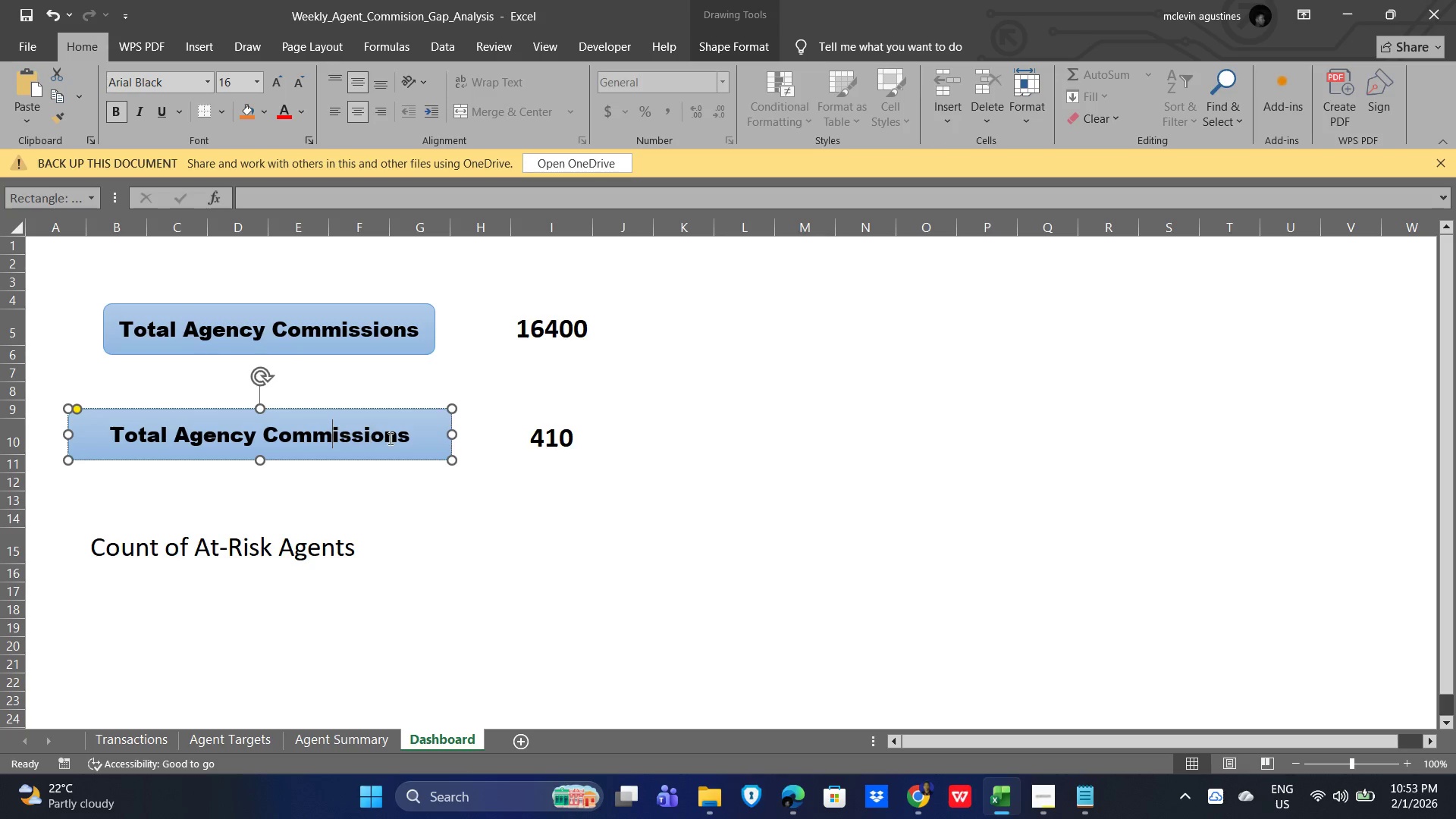 
left_click([408, 433])
 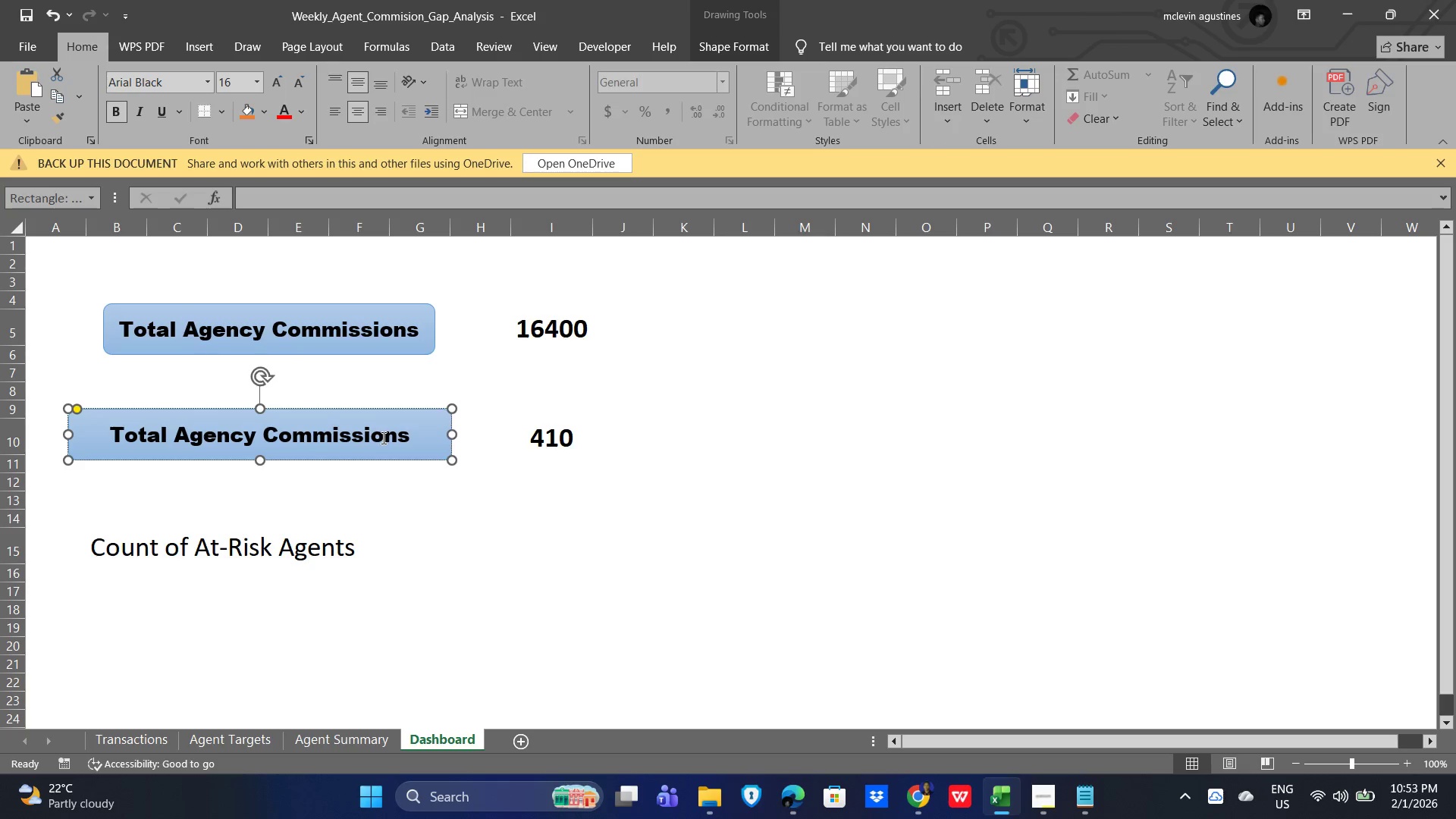 
key(Control+A)
 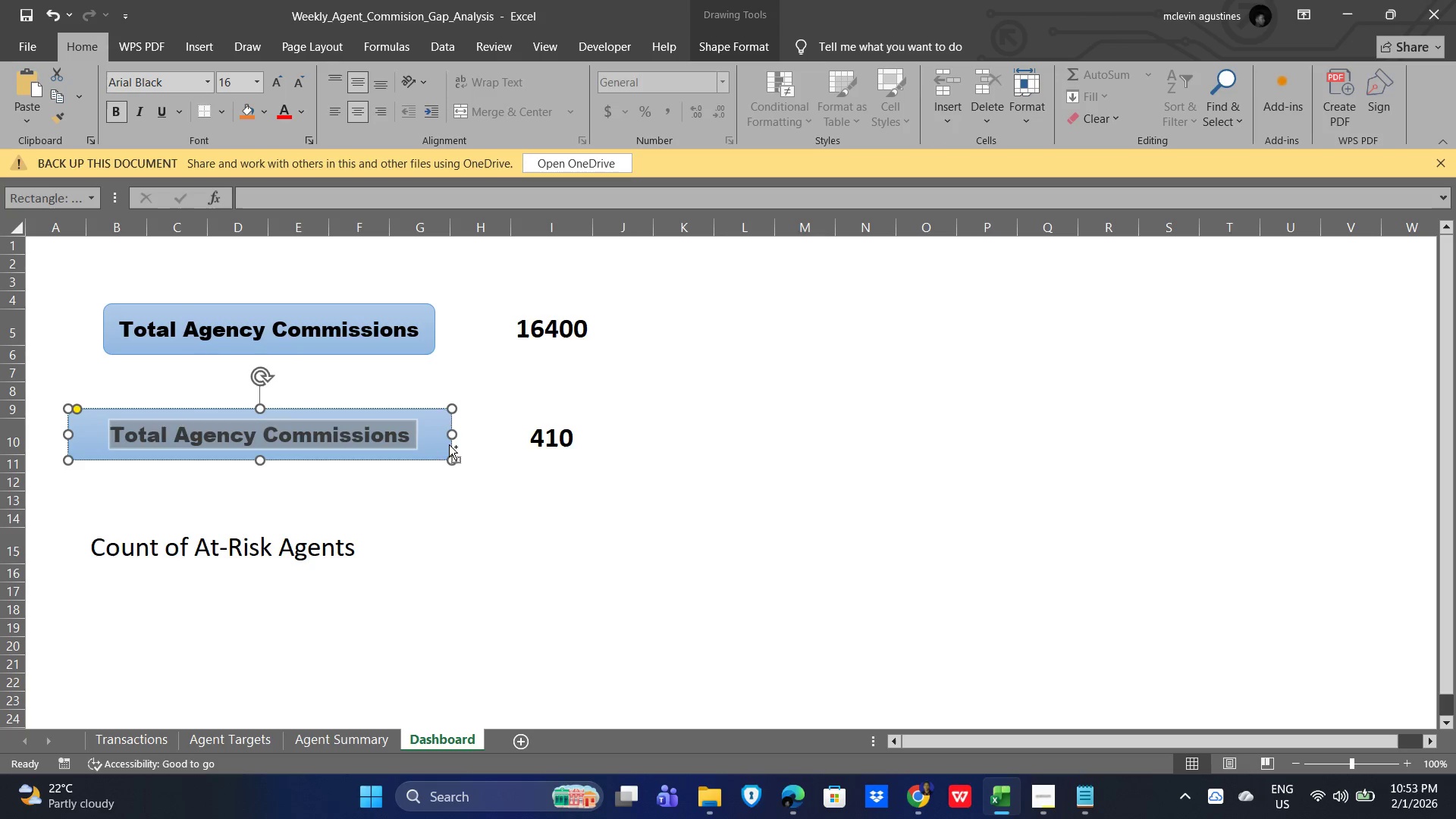 
key(Control+V)
 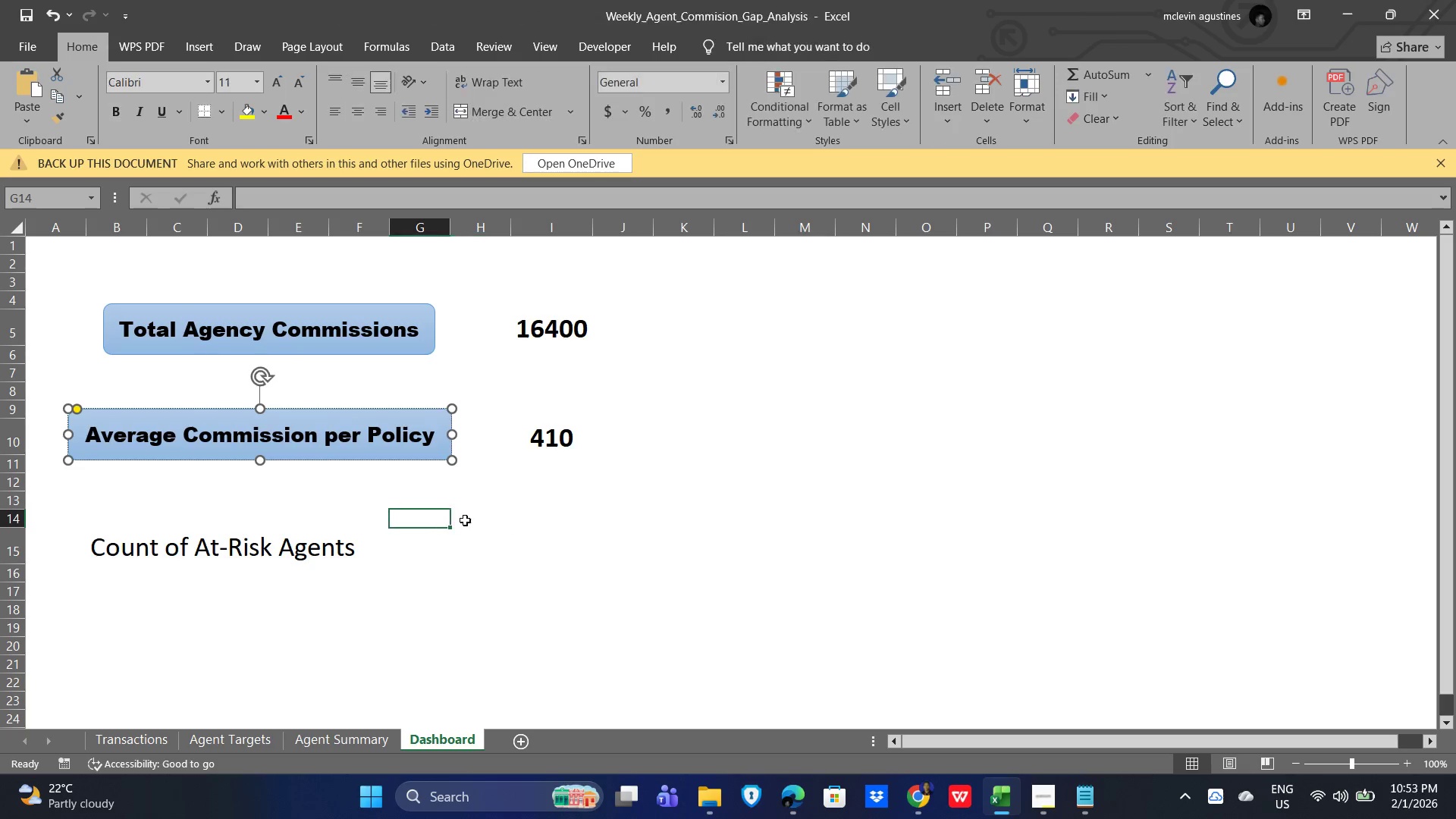 
double_click([510, 594])
 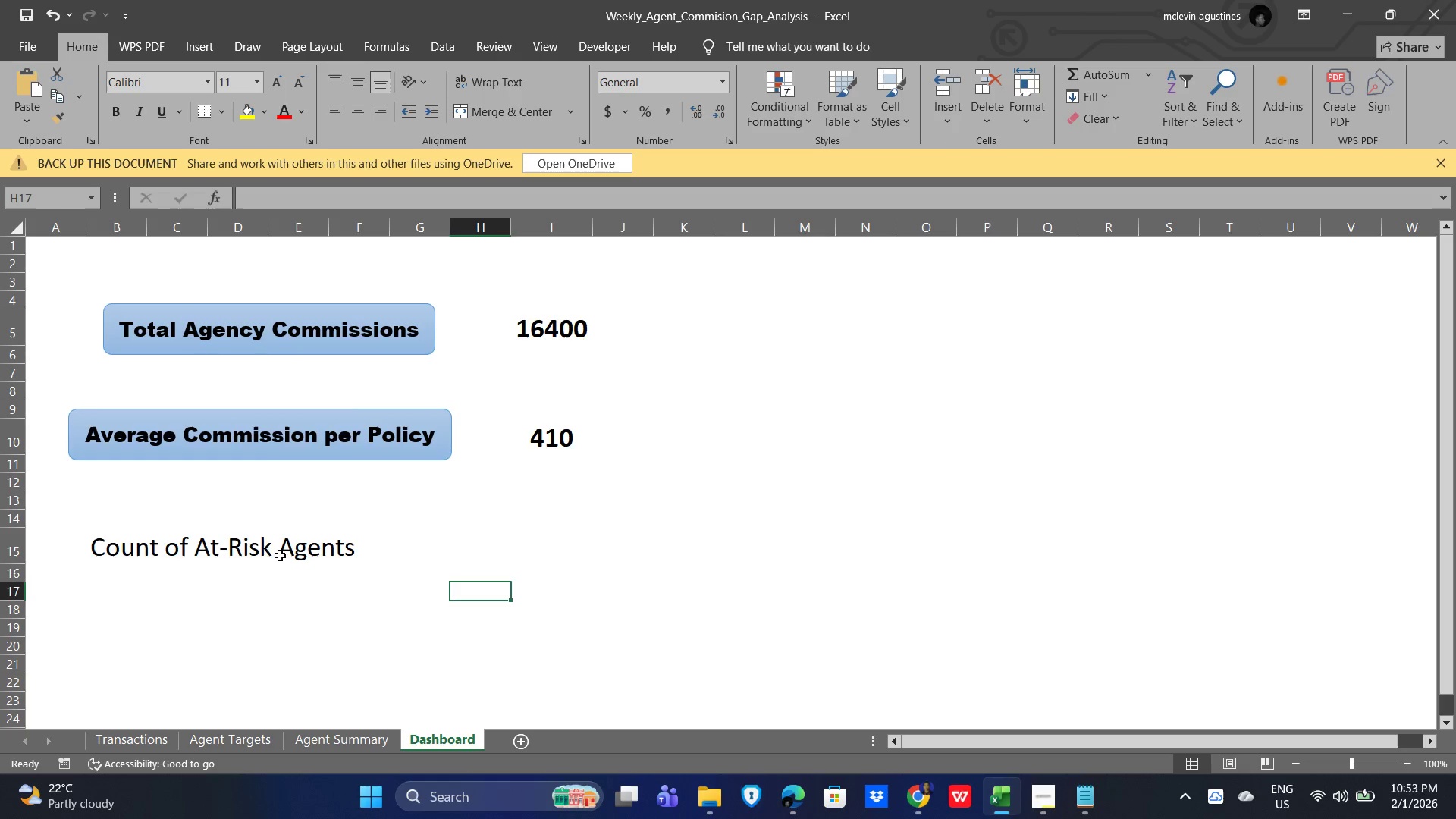 
left_click([272, 551])
 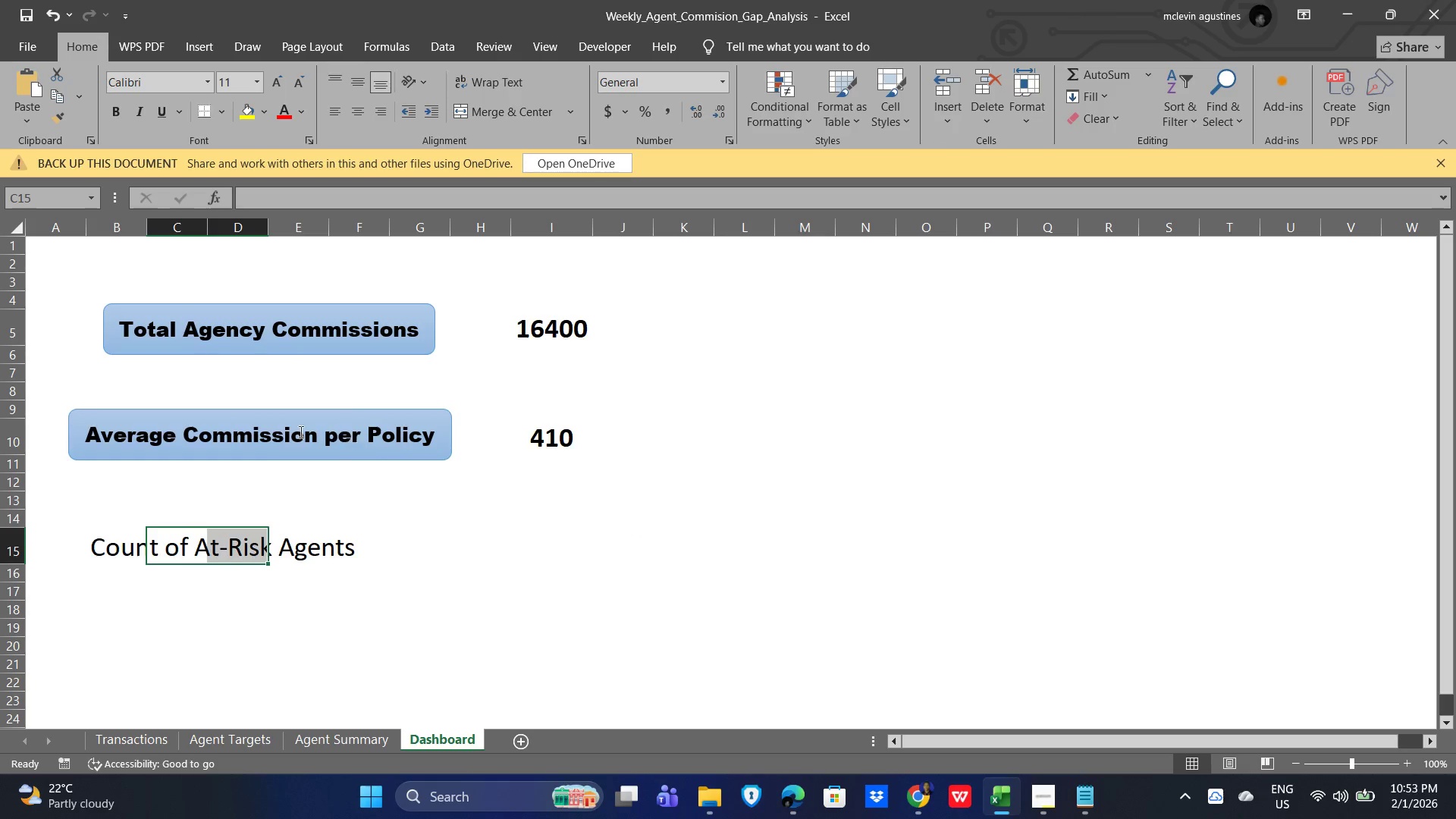 
left_click([422, 537])
 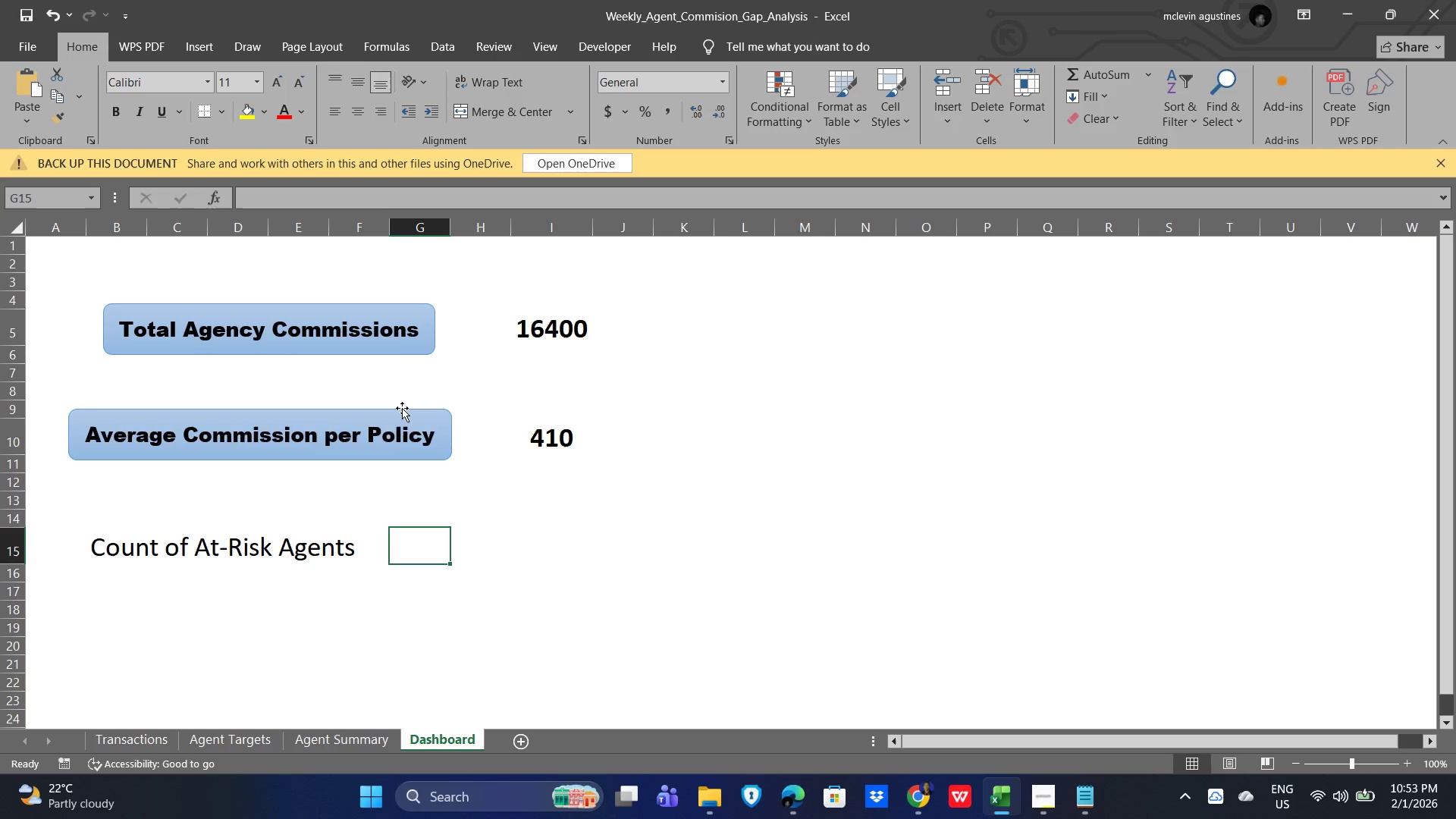 
left_click([404, 345])
 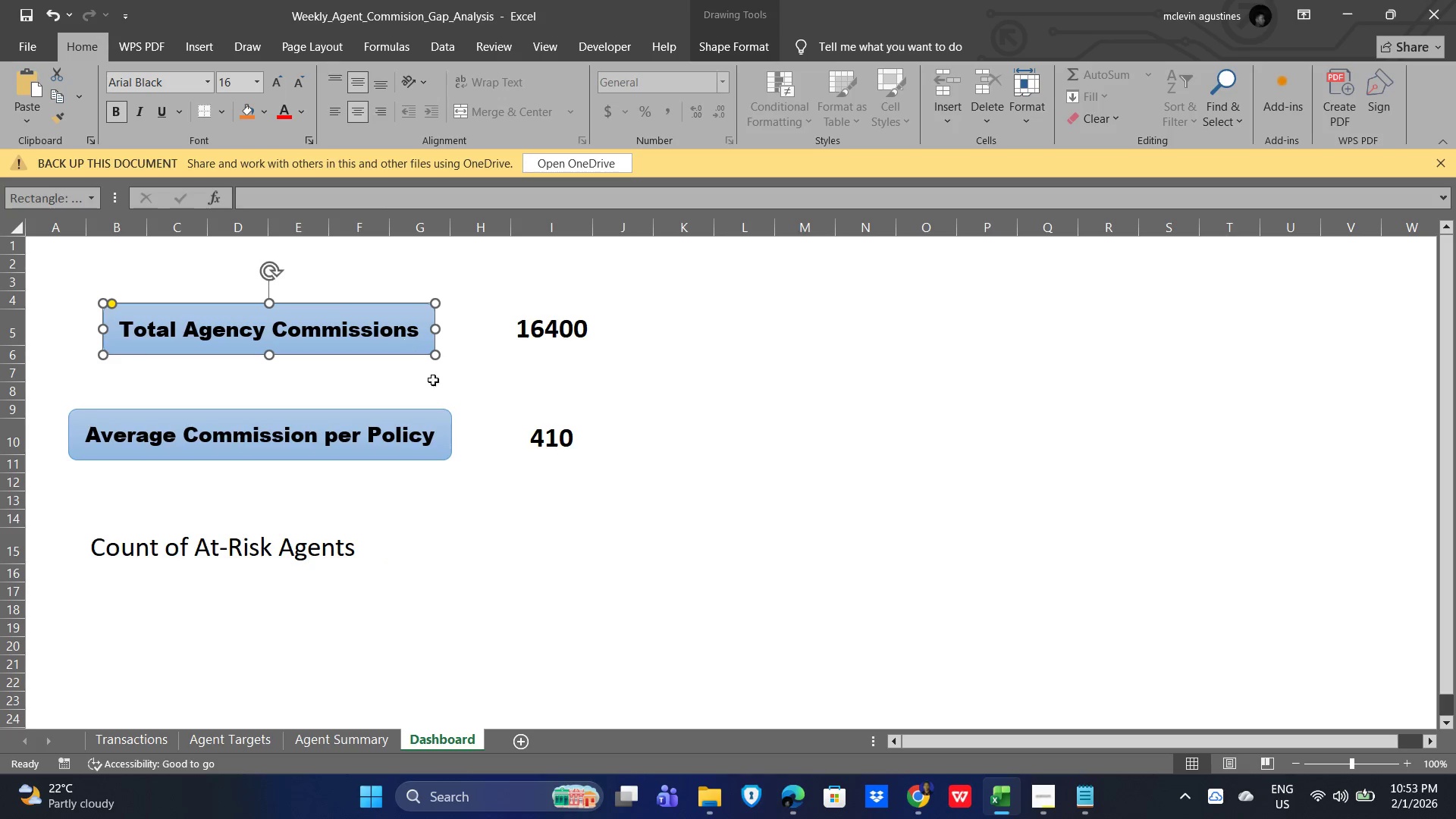 
key(Control+C)
 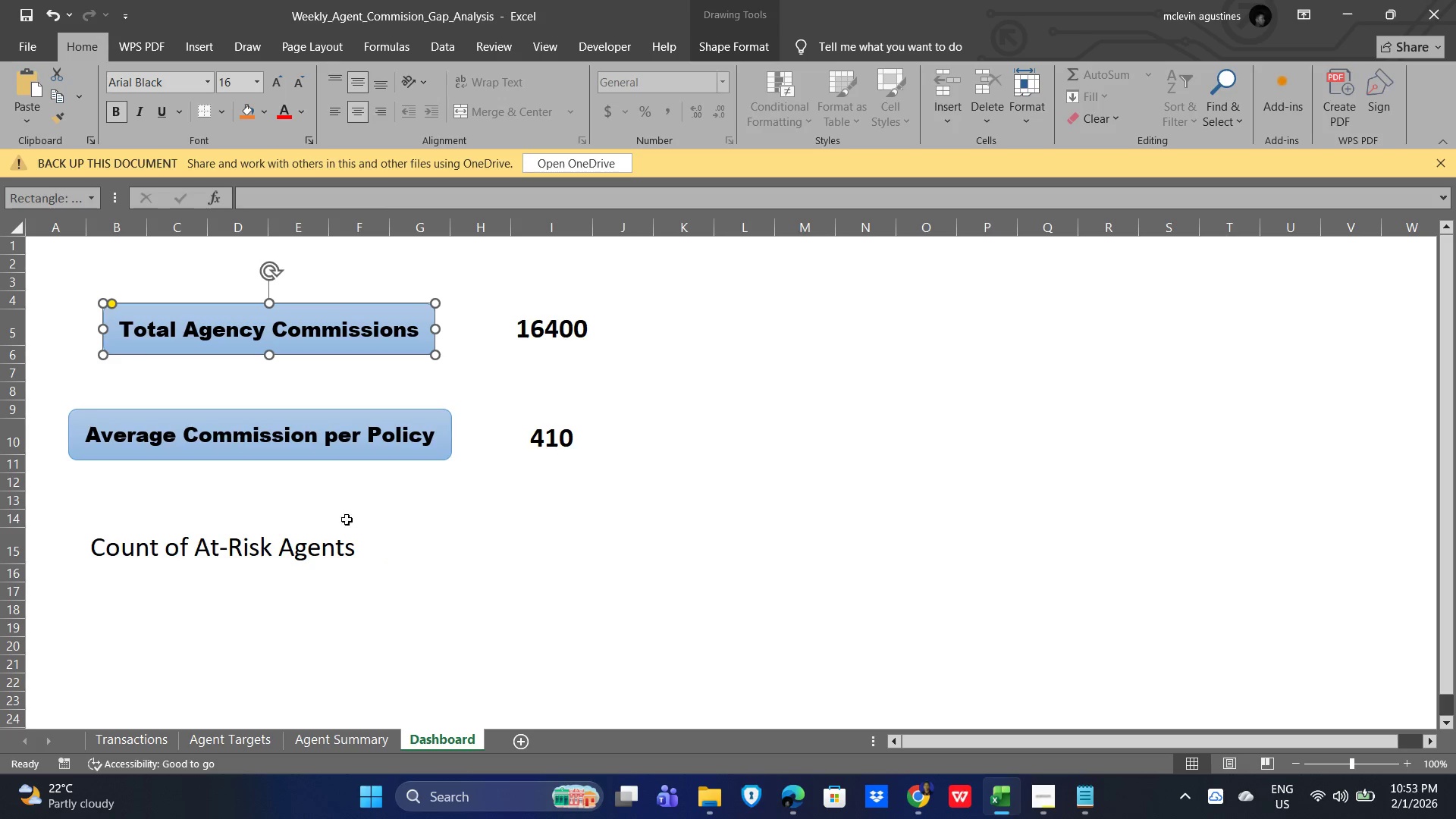 
key(Control+V)
 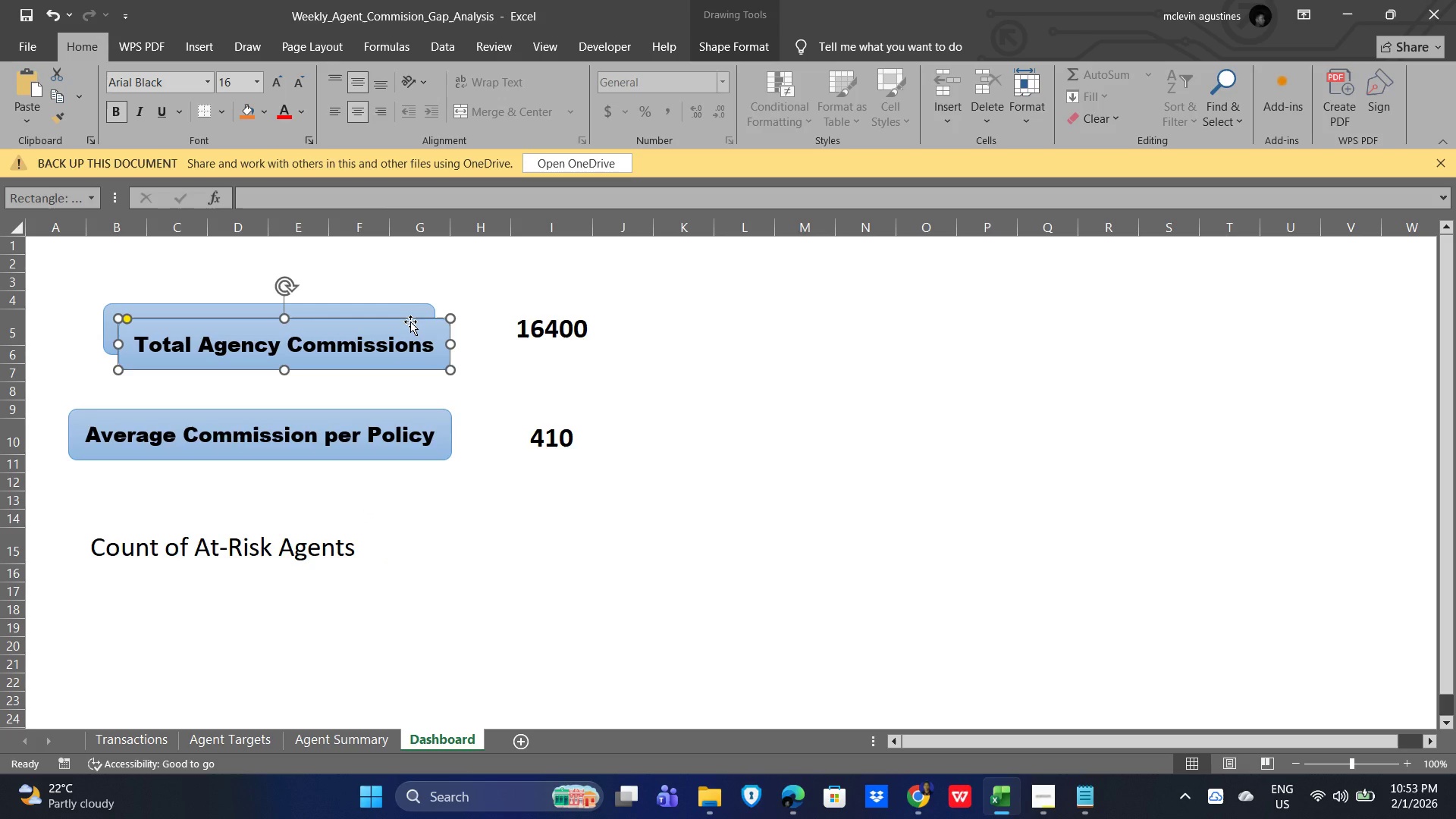 
left_click_drag(start_coordinate=[410, 322], to_coordinate=[394, 480])
 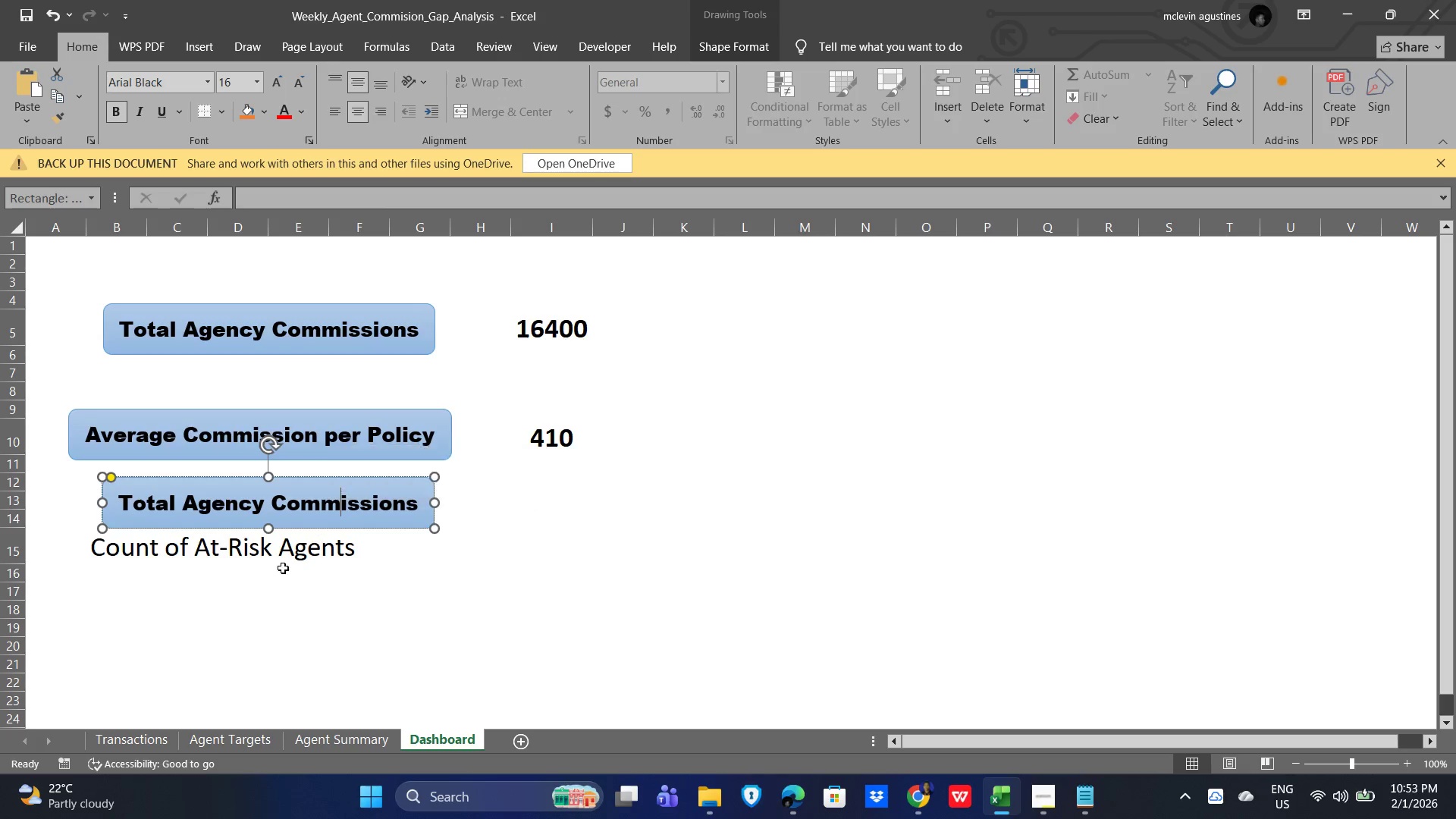 
left_click([292, 554])
 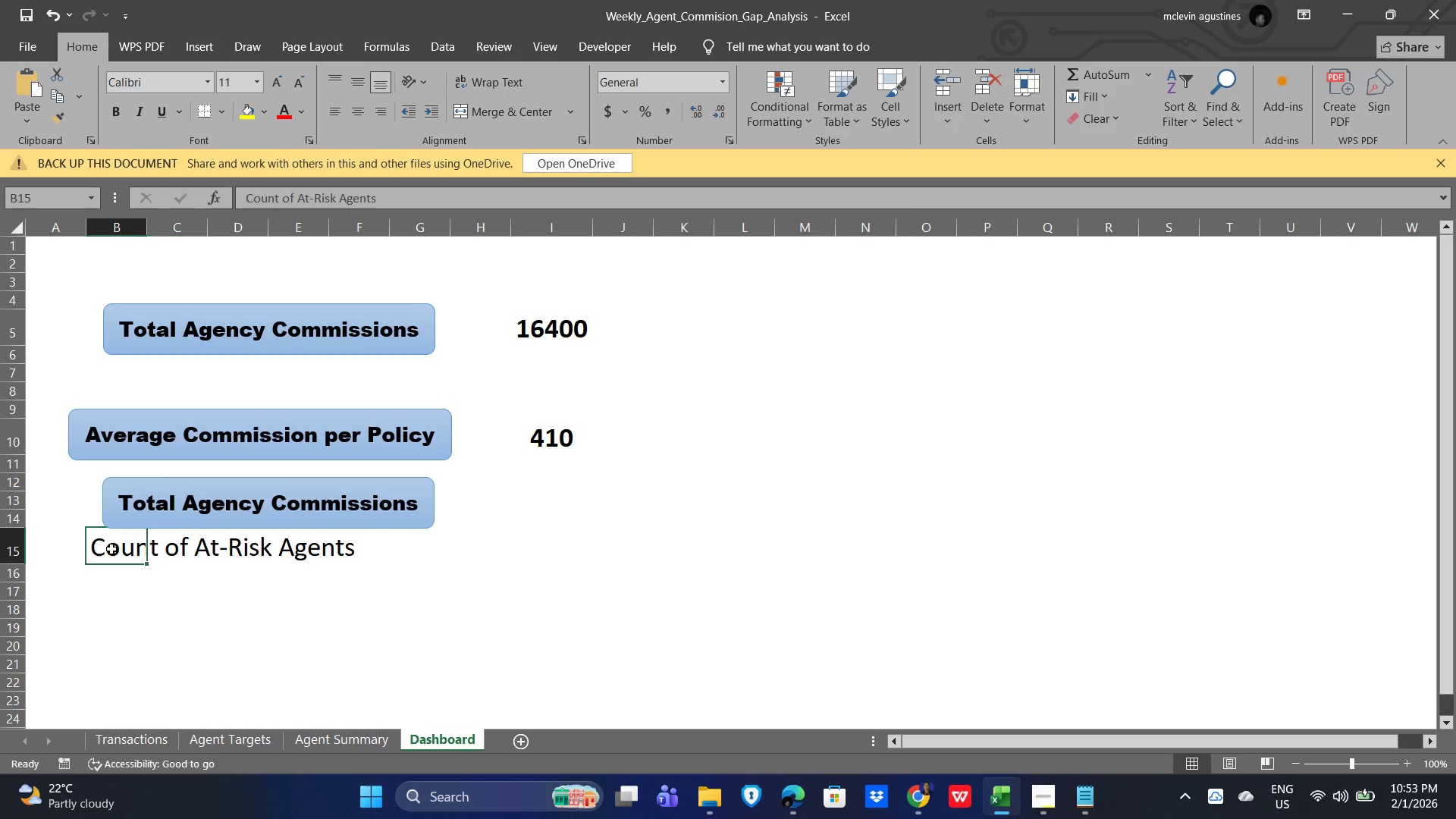 
double_click([111, 548])
 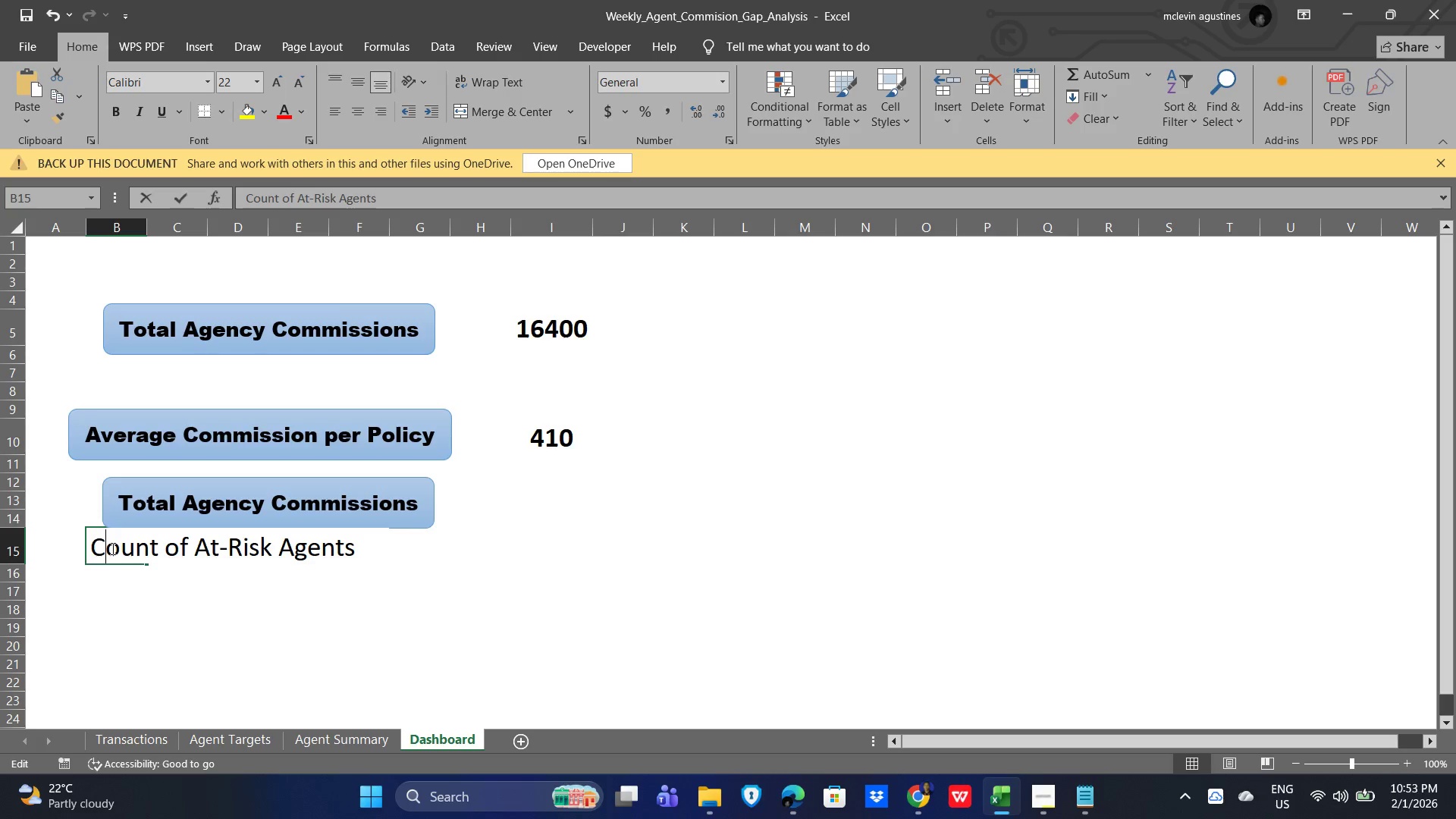 
triple_click([111, 548])
 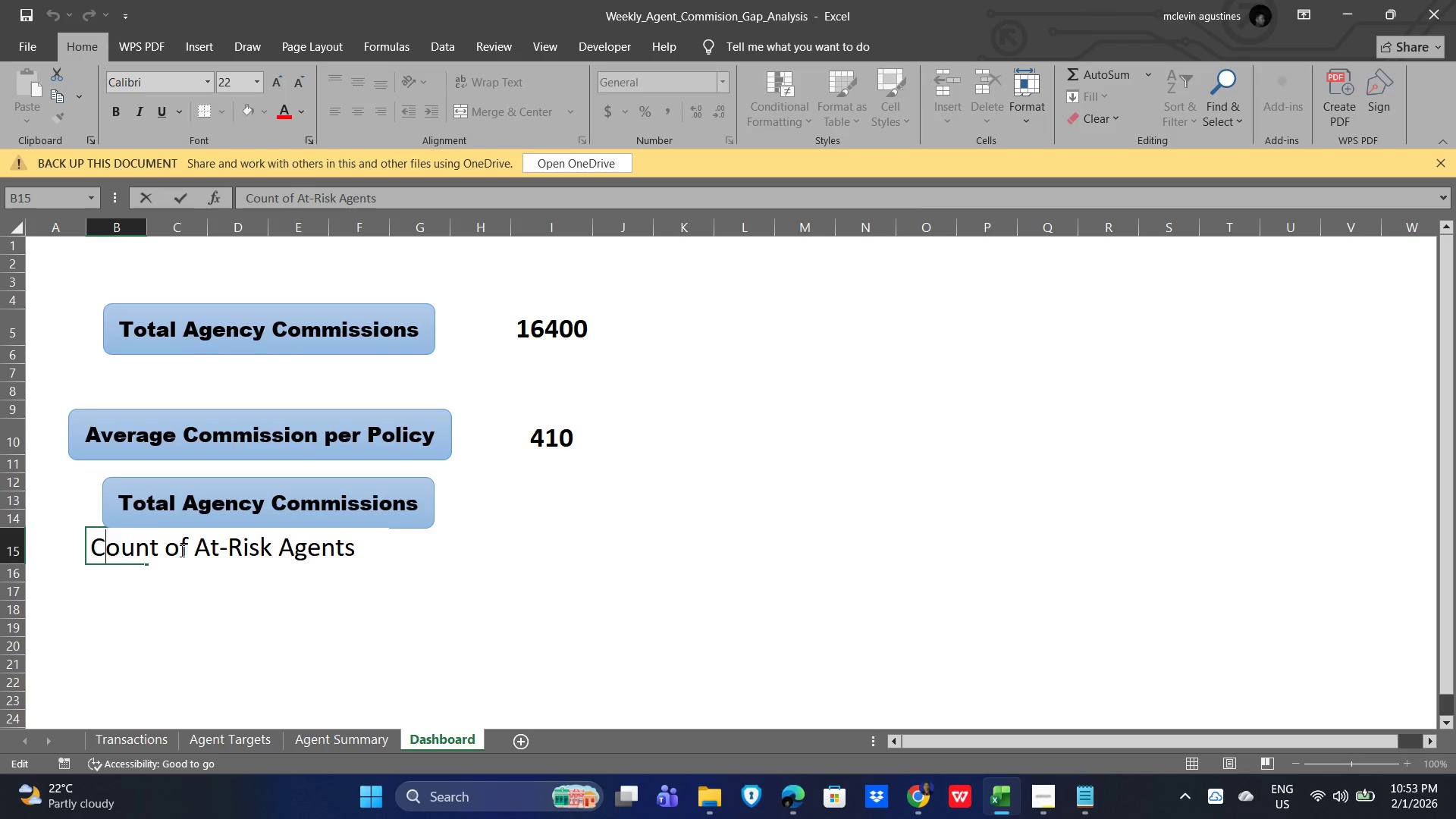 
key(Control+A)
 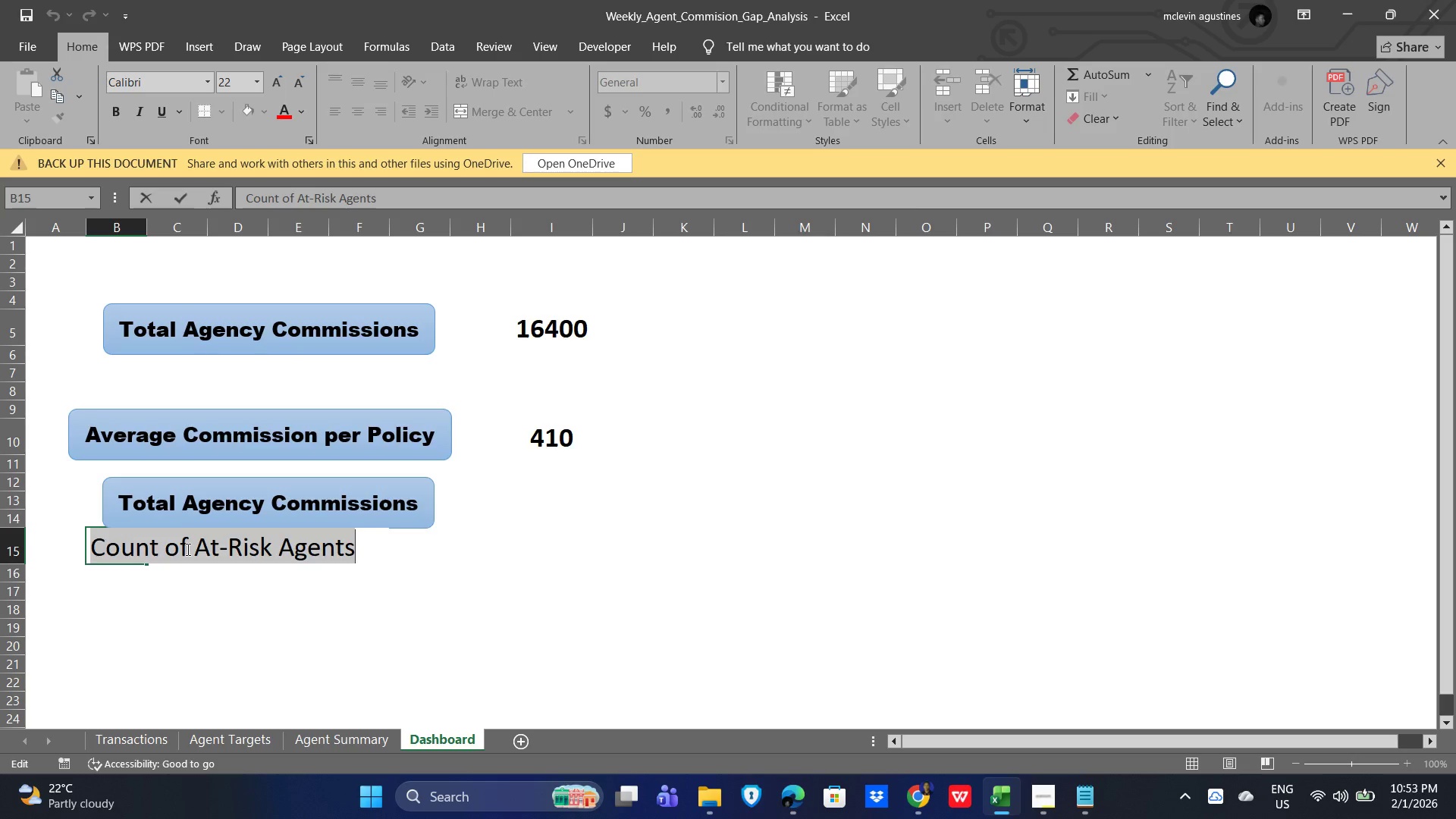 
key(Control+X)
 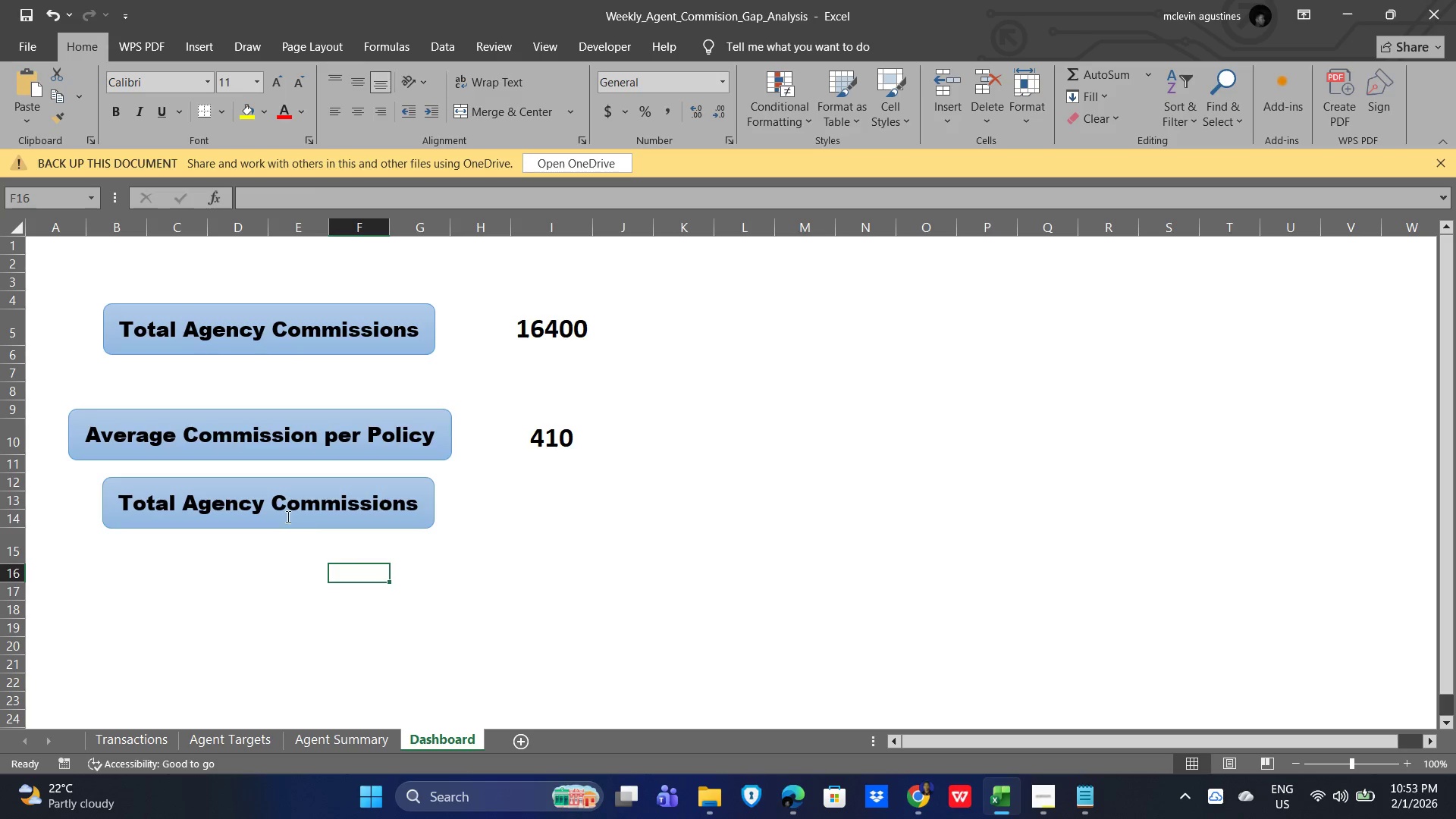 
left_click([284, 507])
 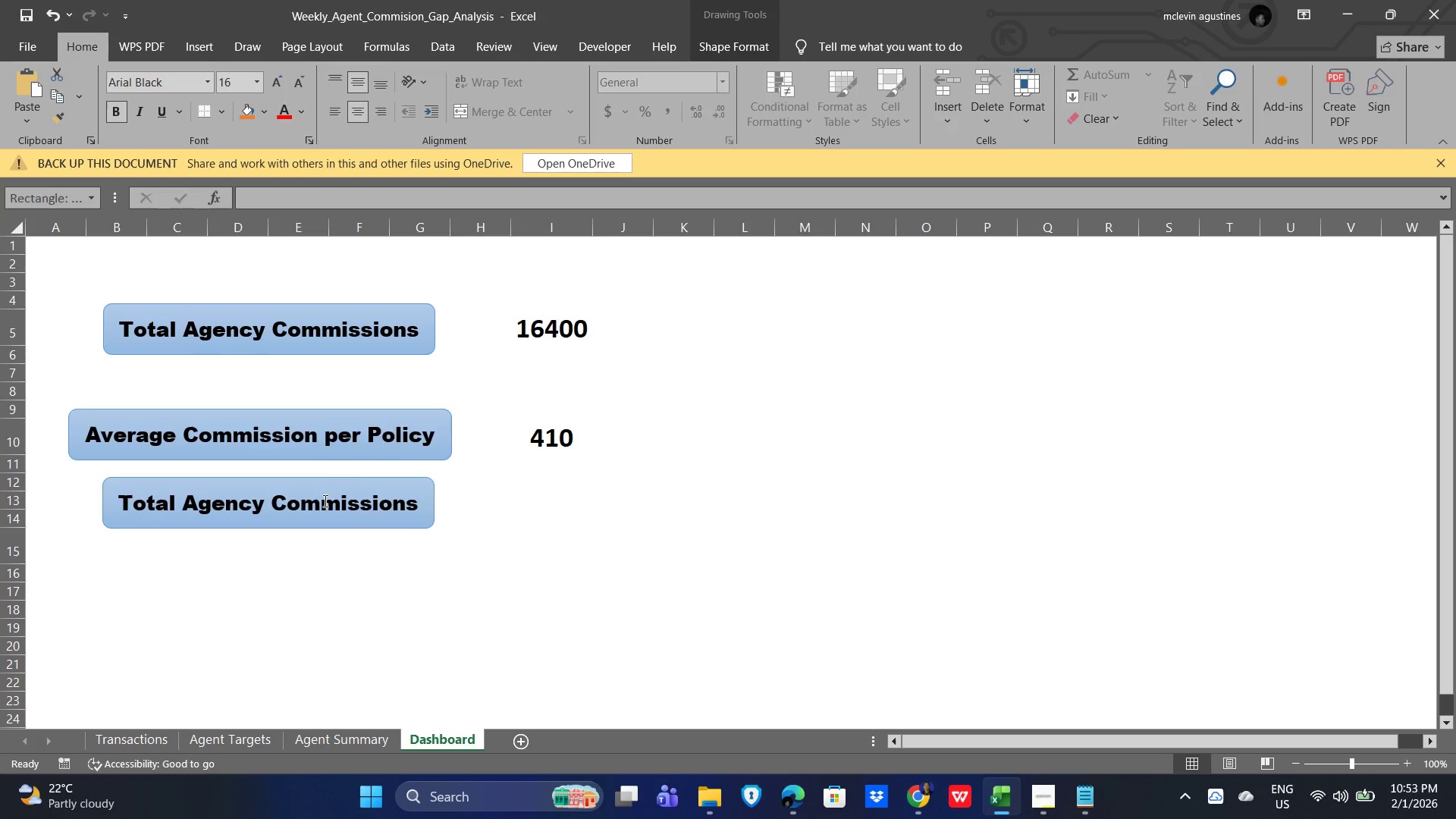 
double_click([324, 500])
 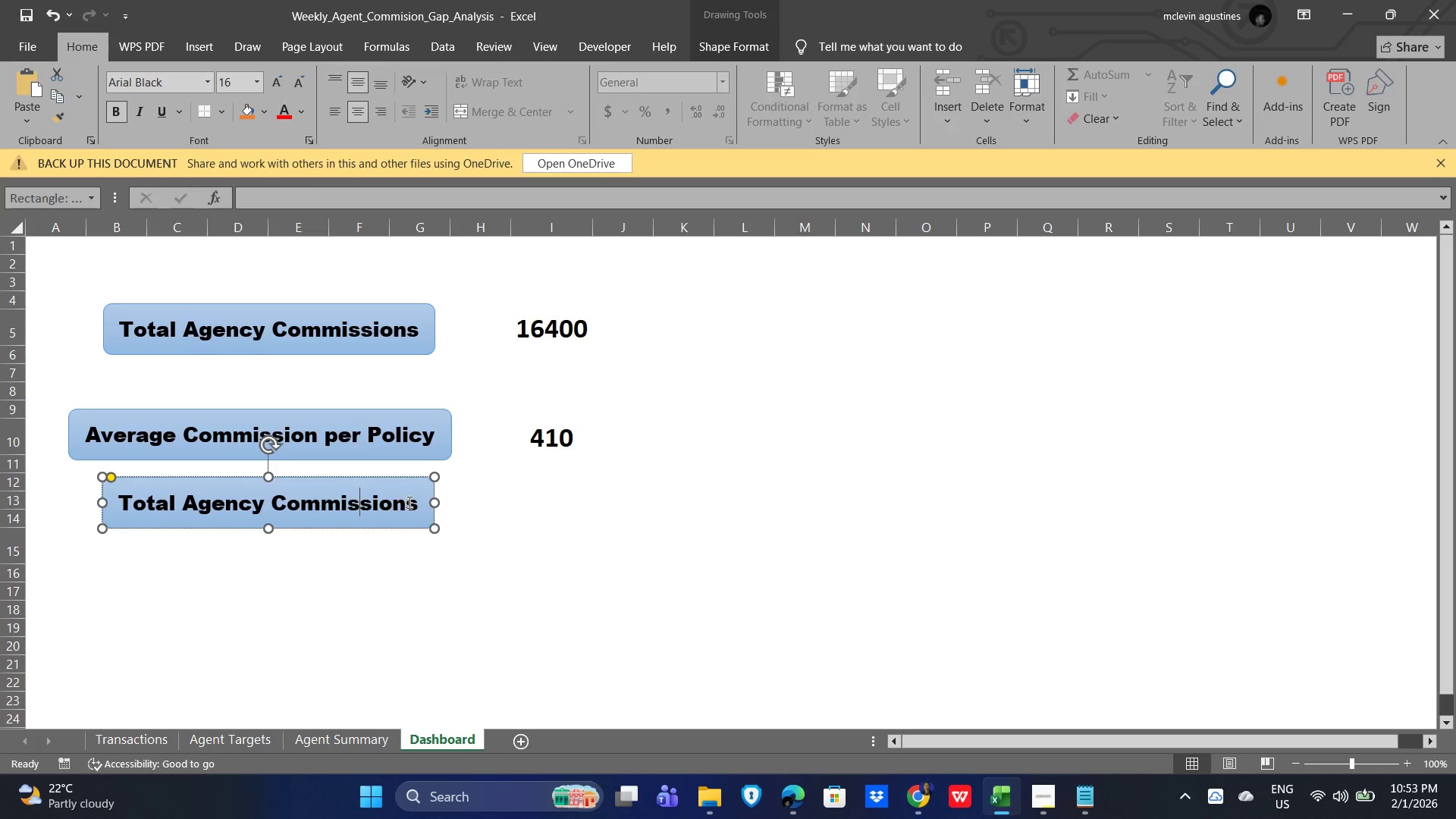 
left_click_drag(start_coordinate=[417, 505], to_coordinate=[151, 503])
 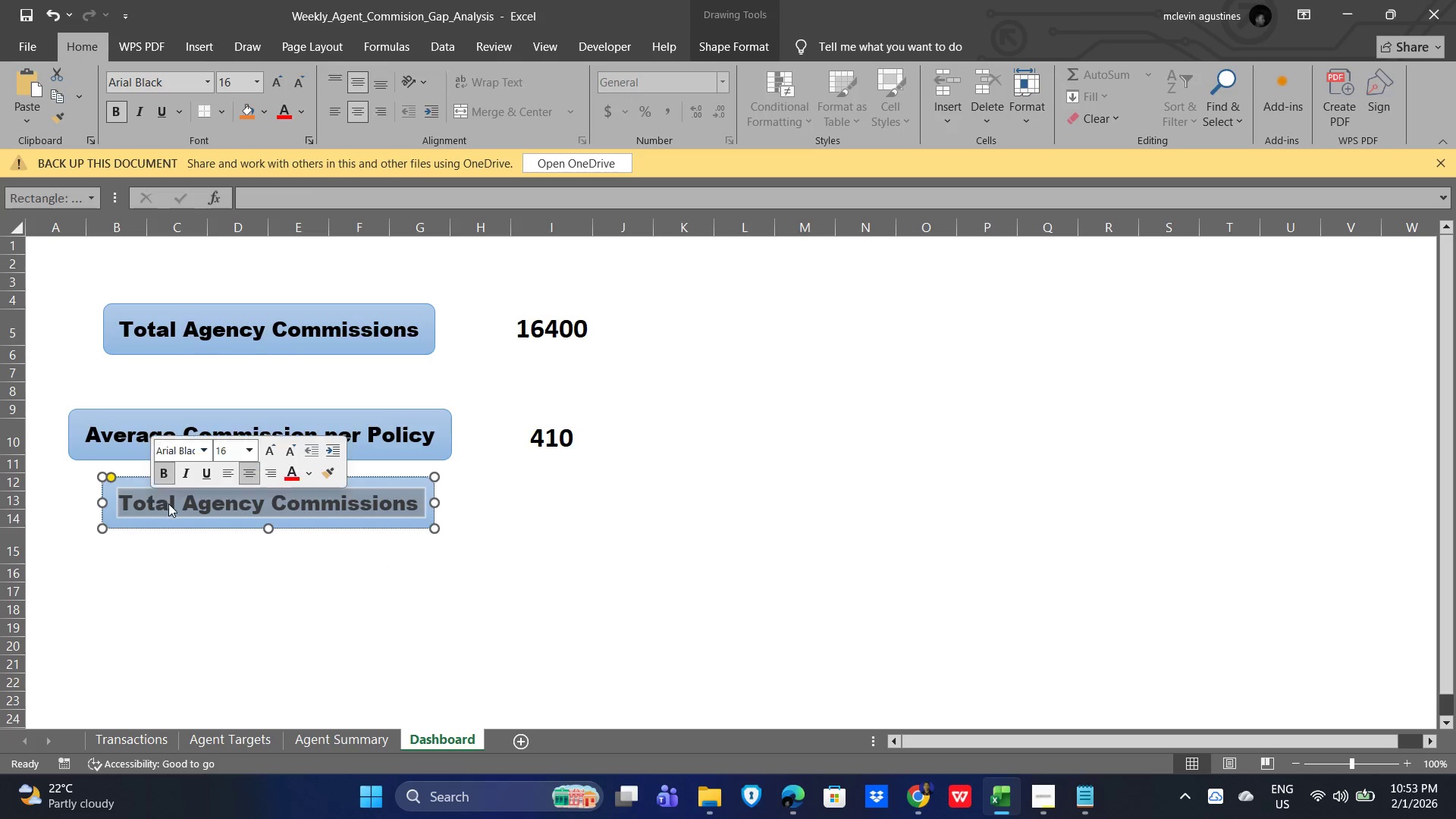 
key(Control+V)
 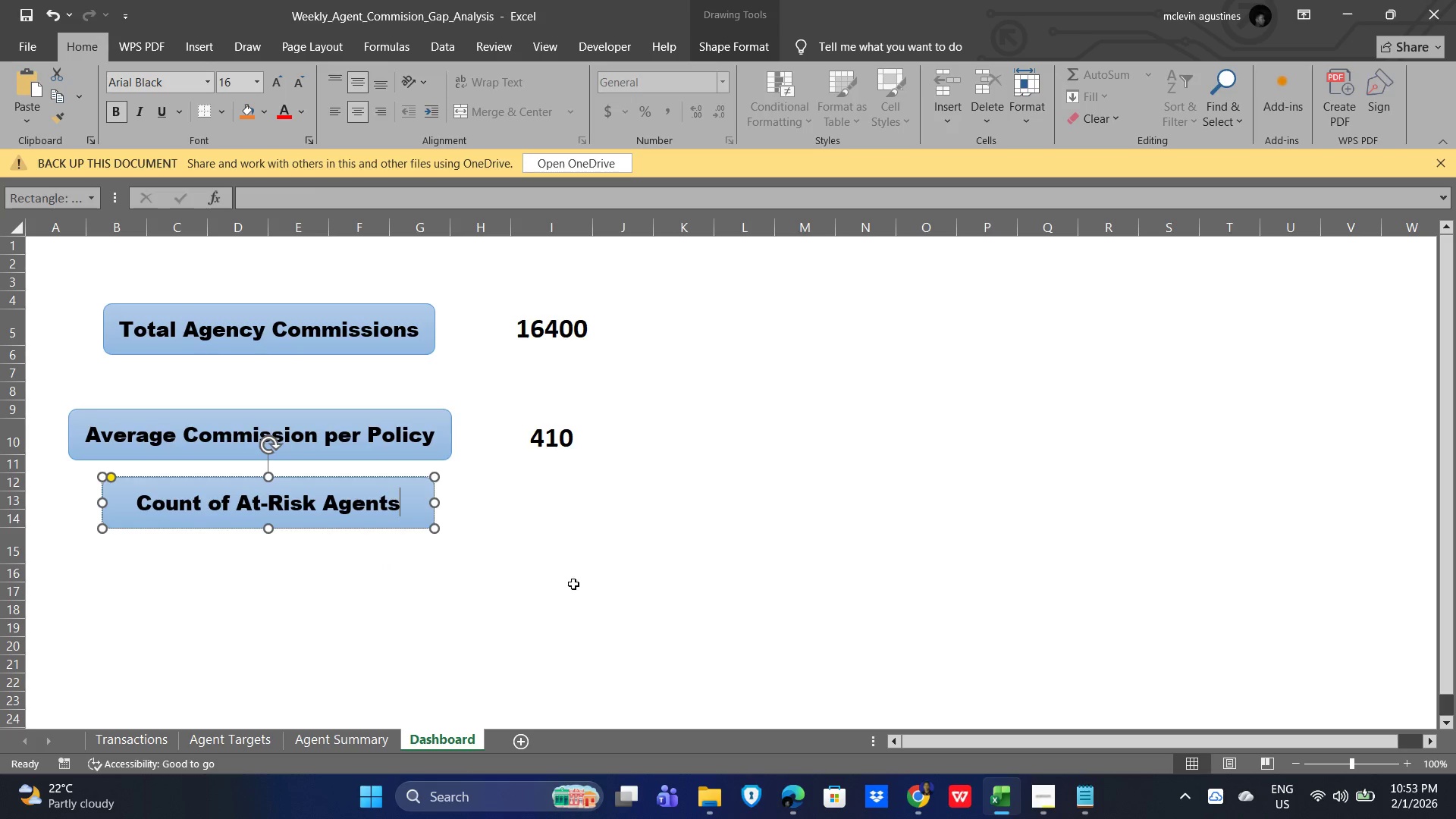 
left_click([509, 582])
 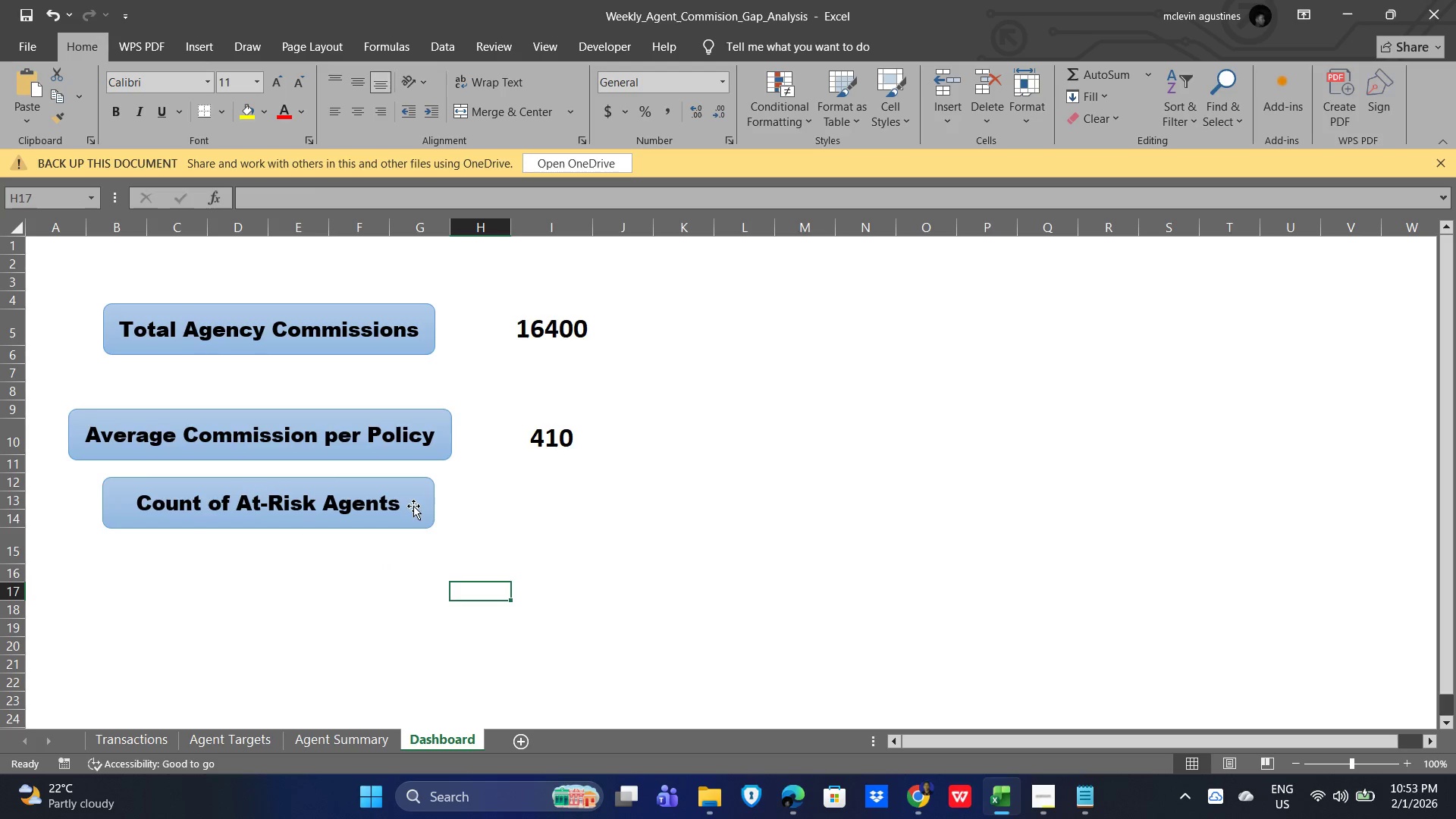 
left_click([599, 539])
 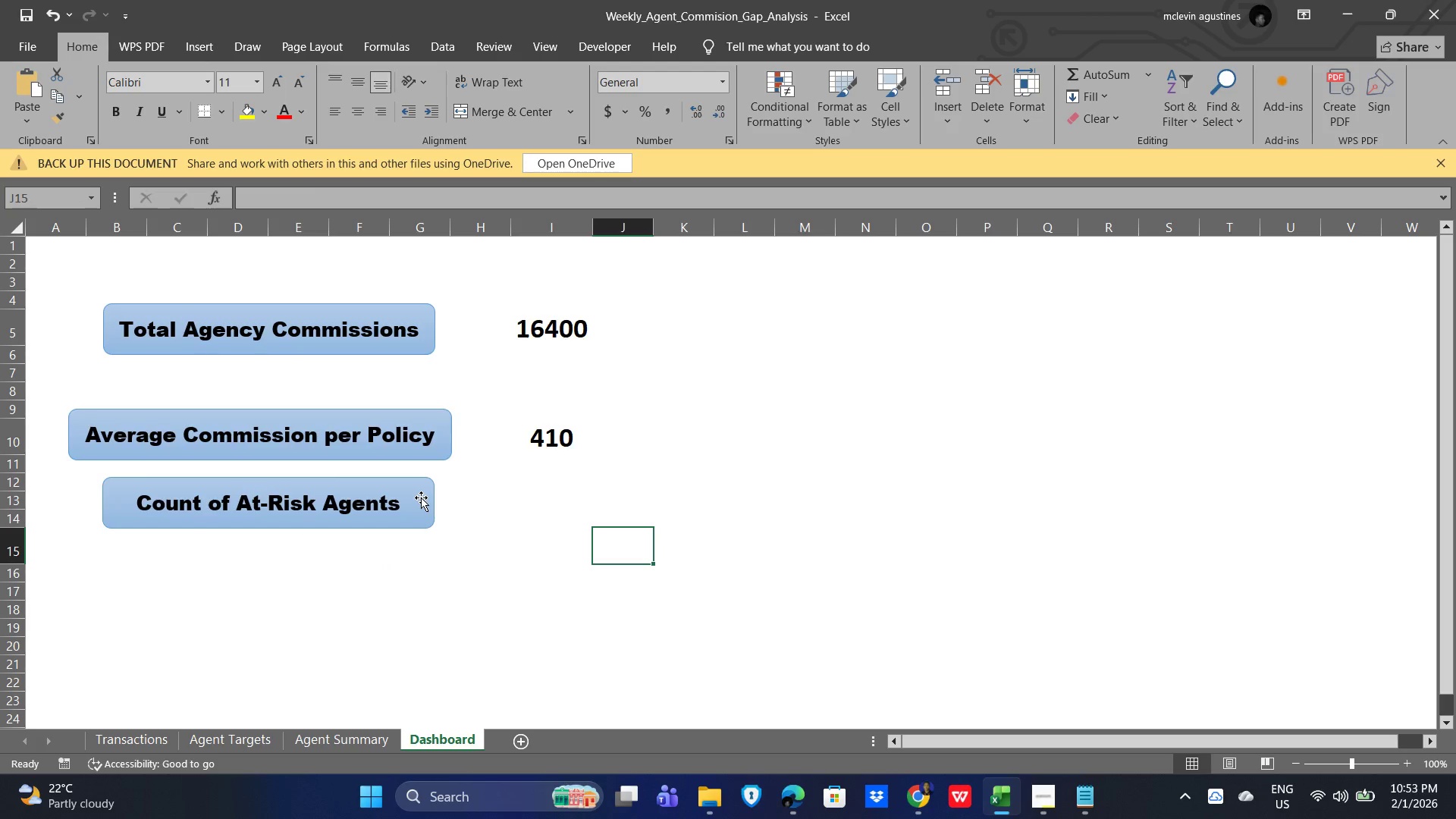 
left_click([420, 495])
 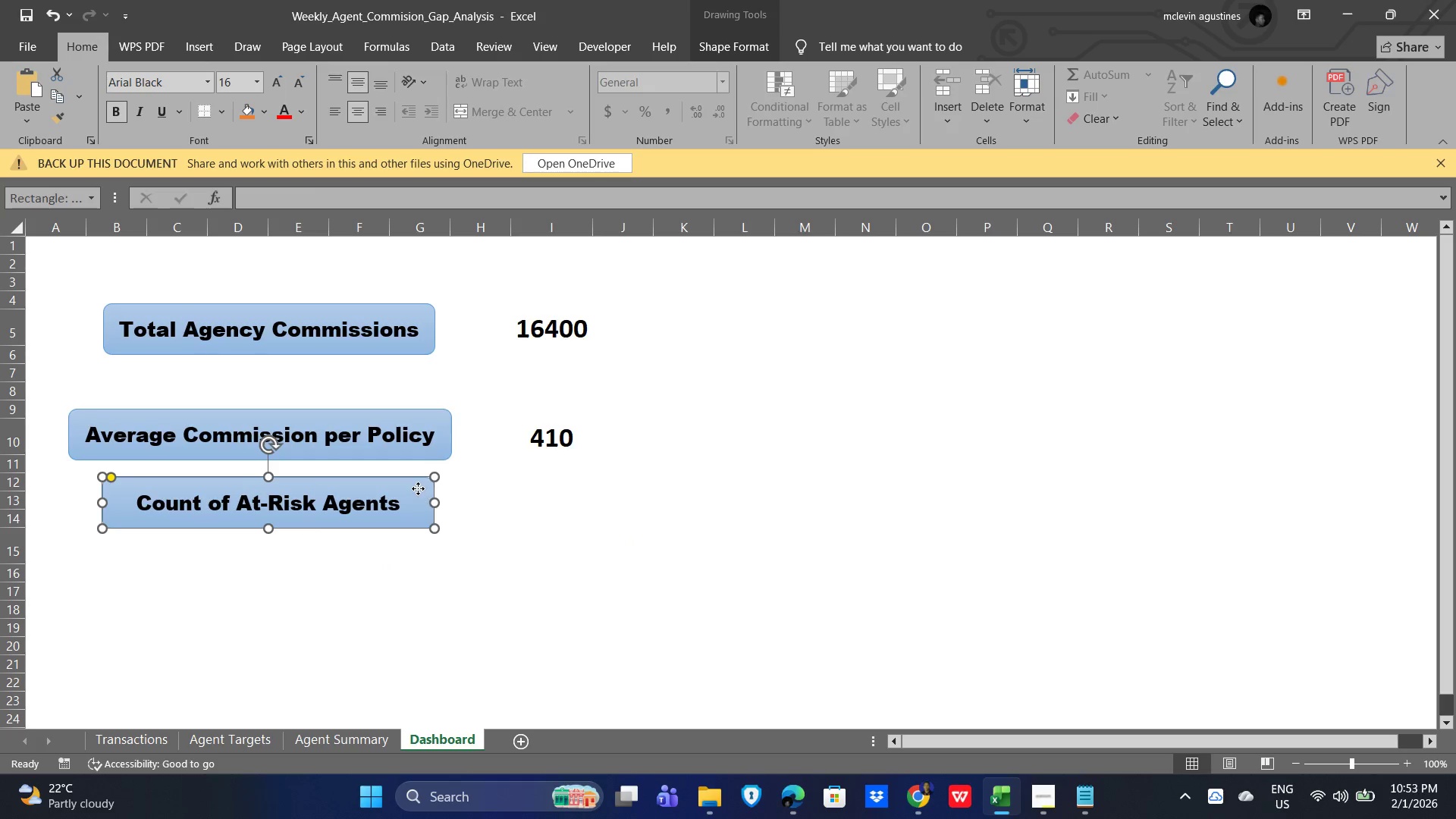 
left_click_drag(start_coordinate=[418, 488], to_coordinate=[421, 525])
 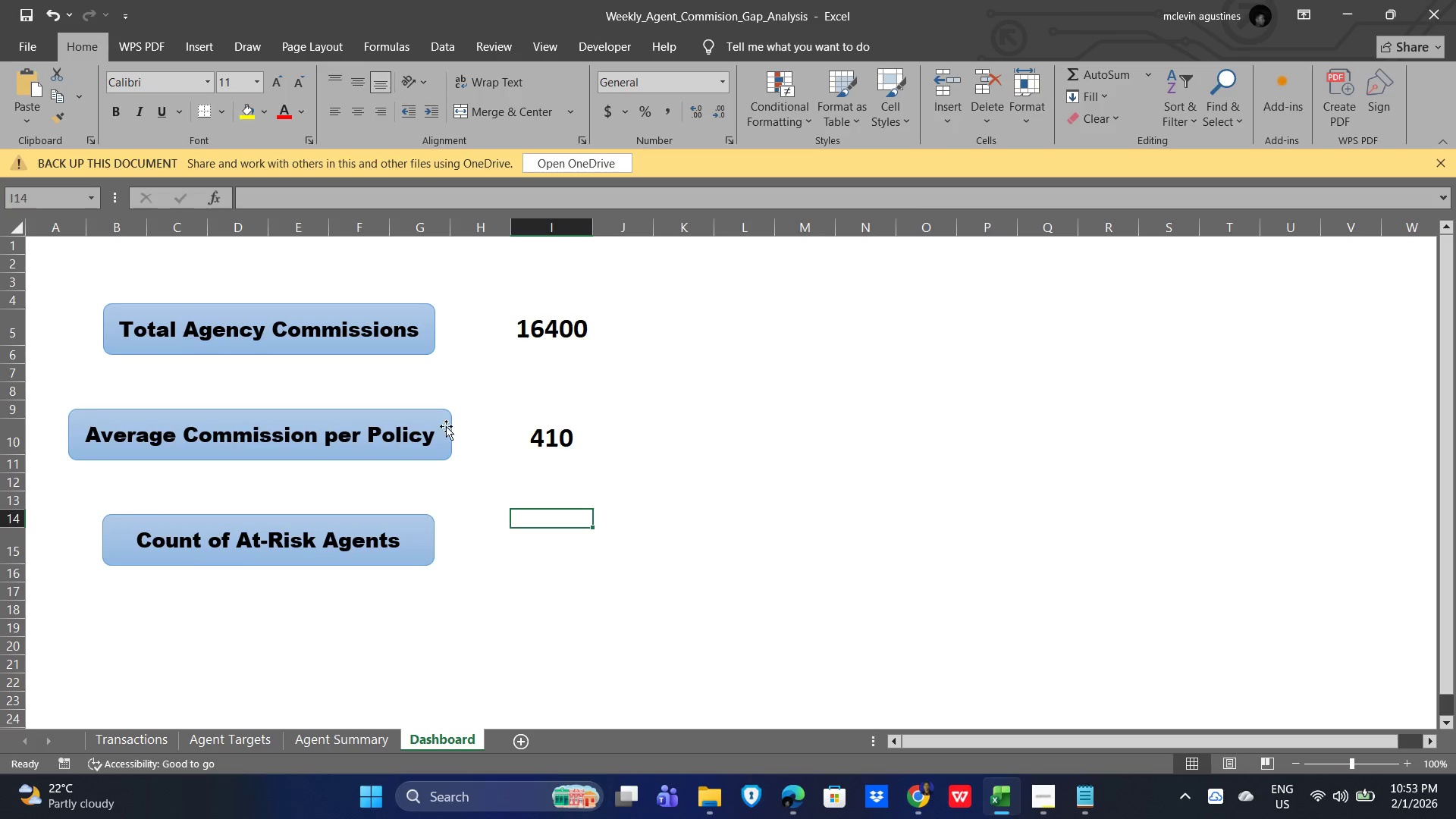 
left_click_drag(start_coordinate=[443, 423], to_coordinate=[459, 423])
 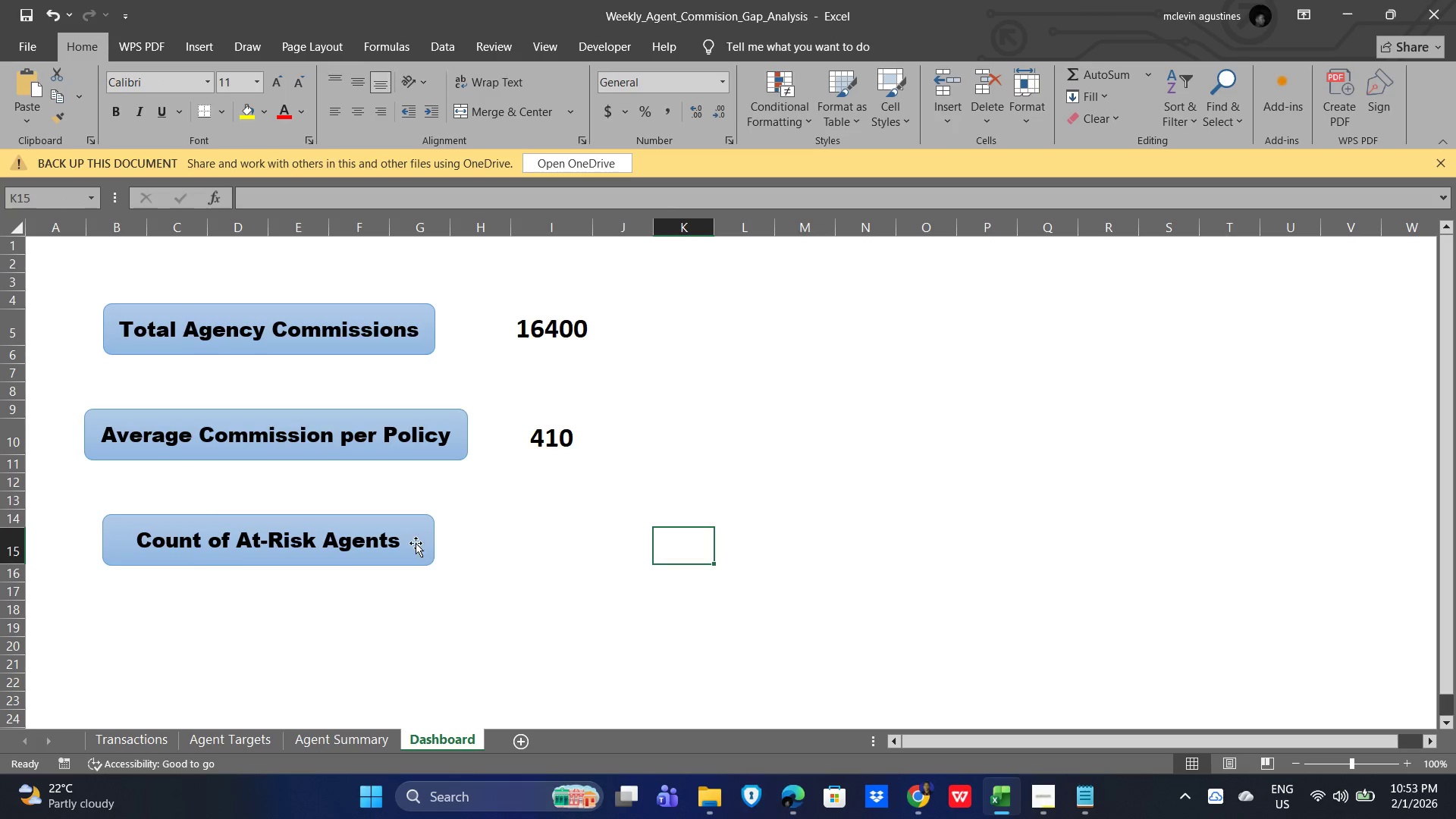 
left_click_drag(start_coordinate=[418, 538], to_coordinate=[420, 532])
 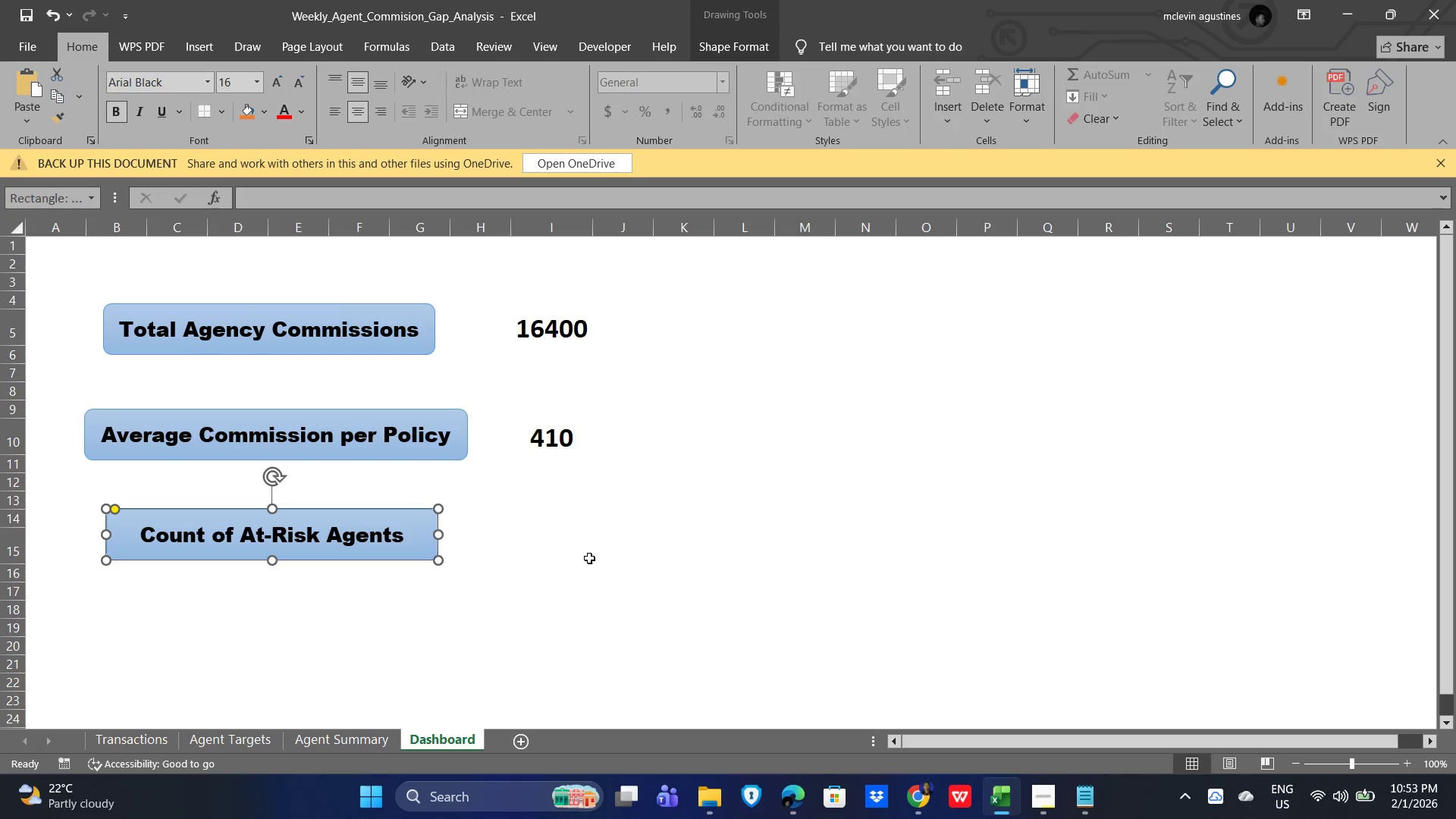 
left_click([589, 558])
 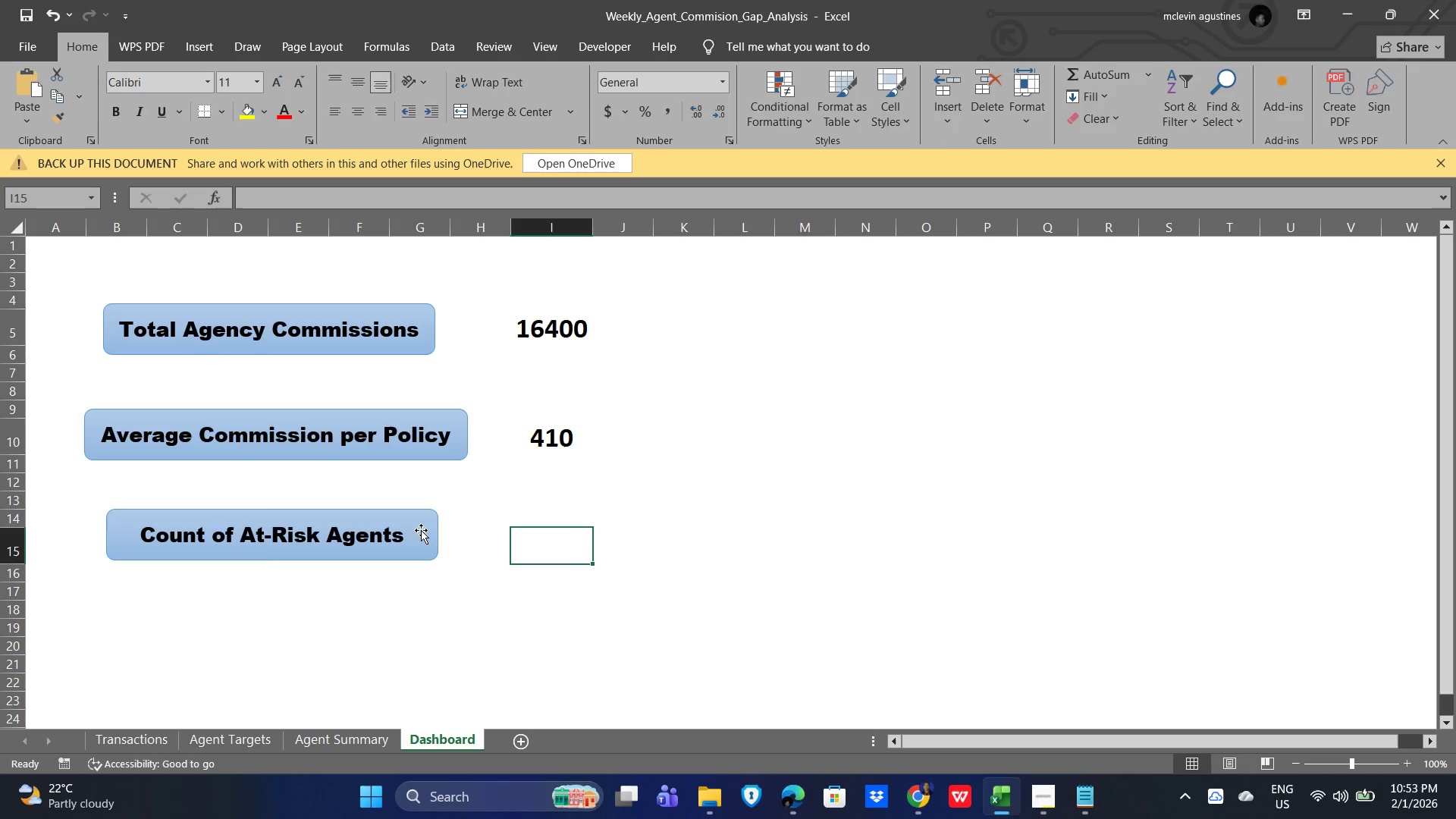 
left_click([421, 530])
 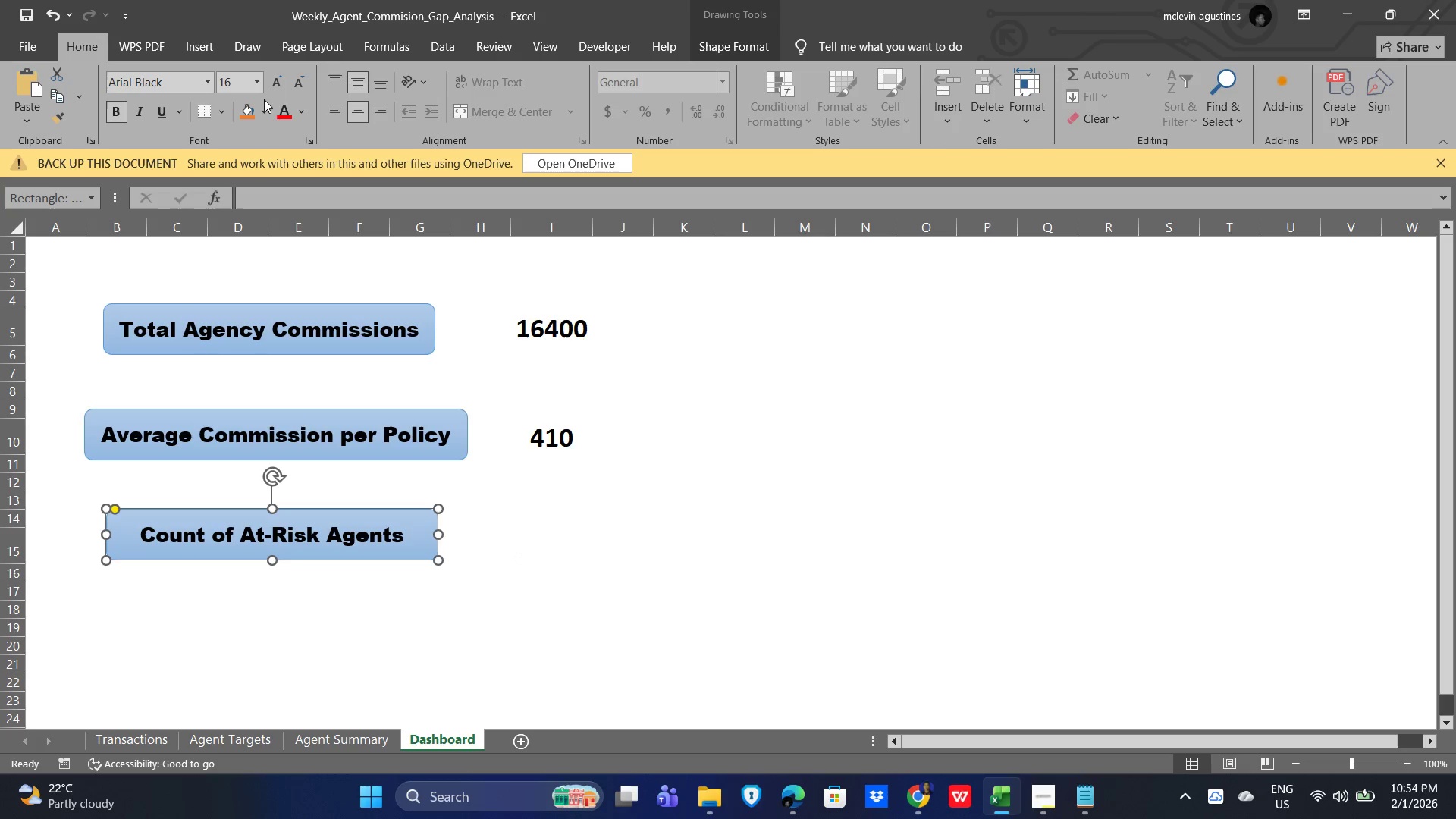 
left_click([251, 111])
 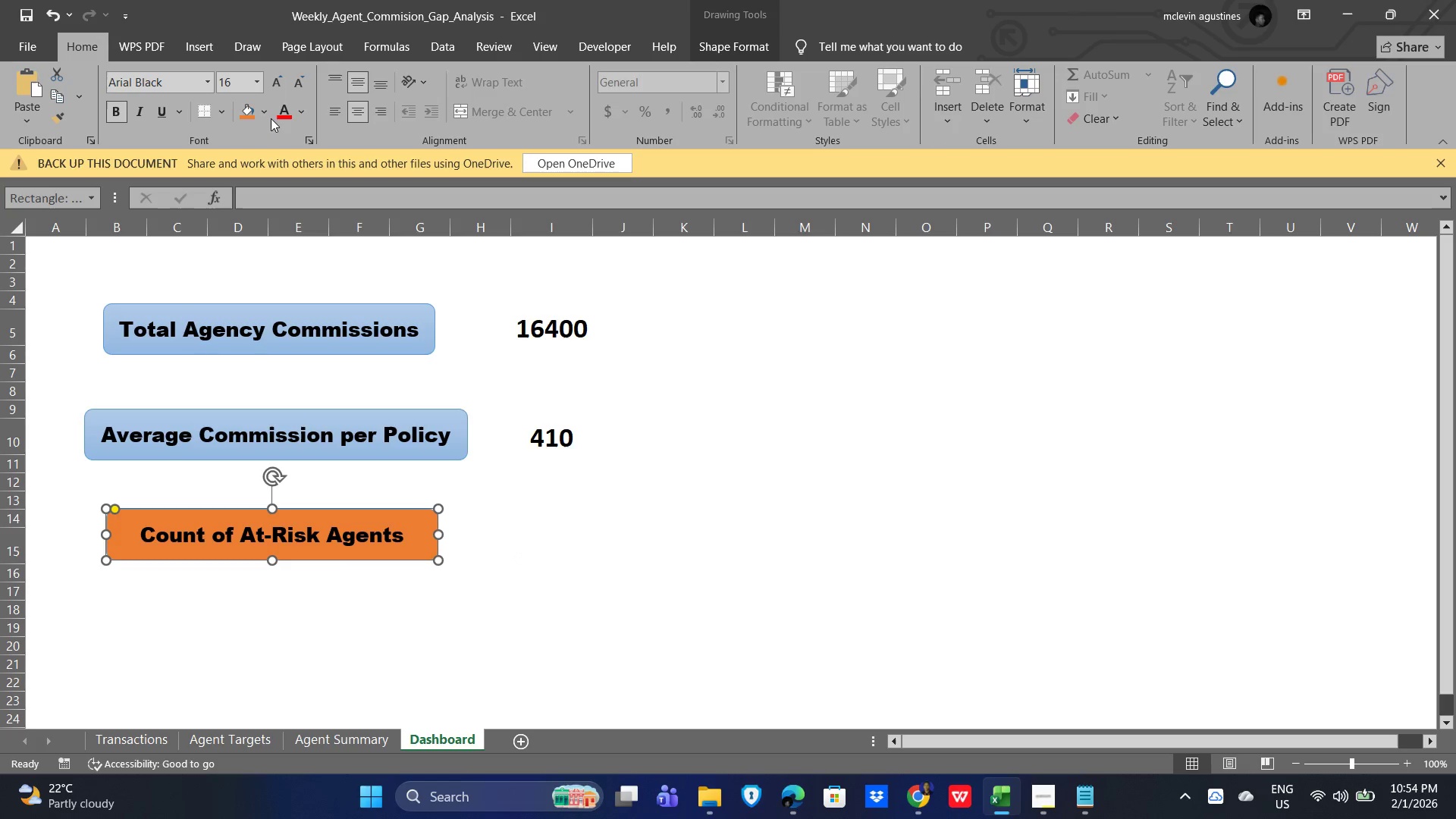 
left_click([263, 104])
 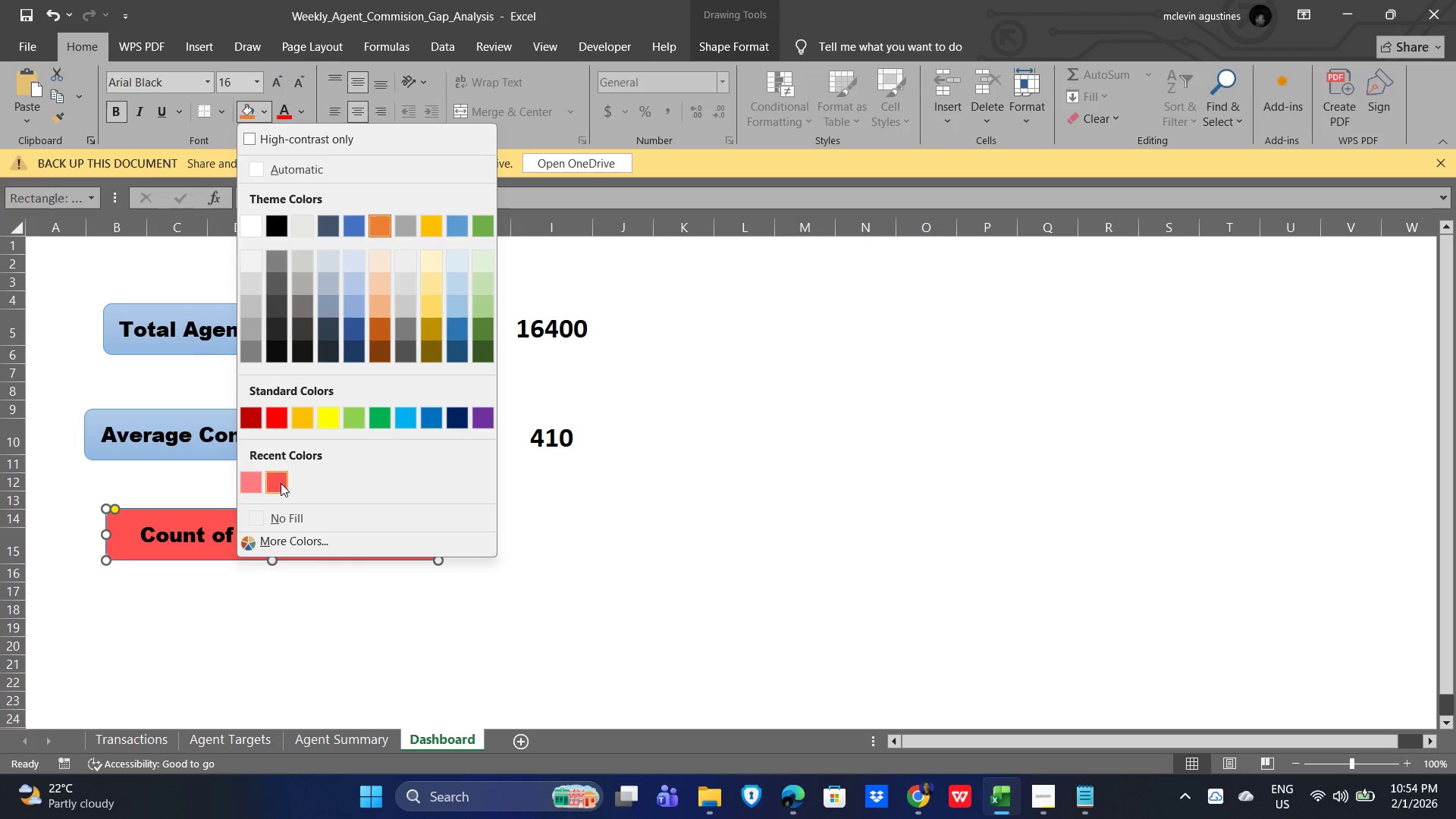 
left_click([281, 483])
 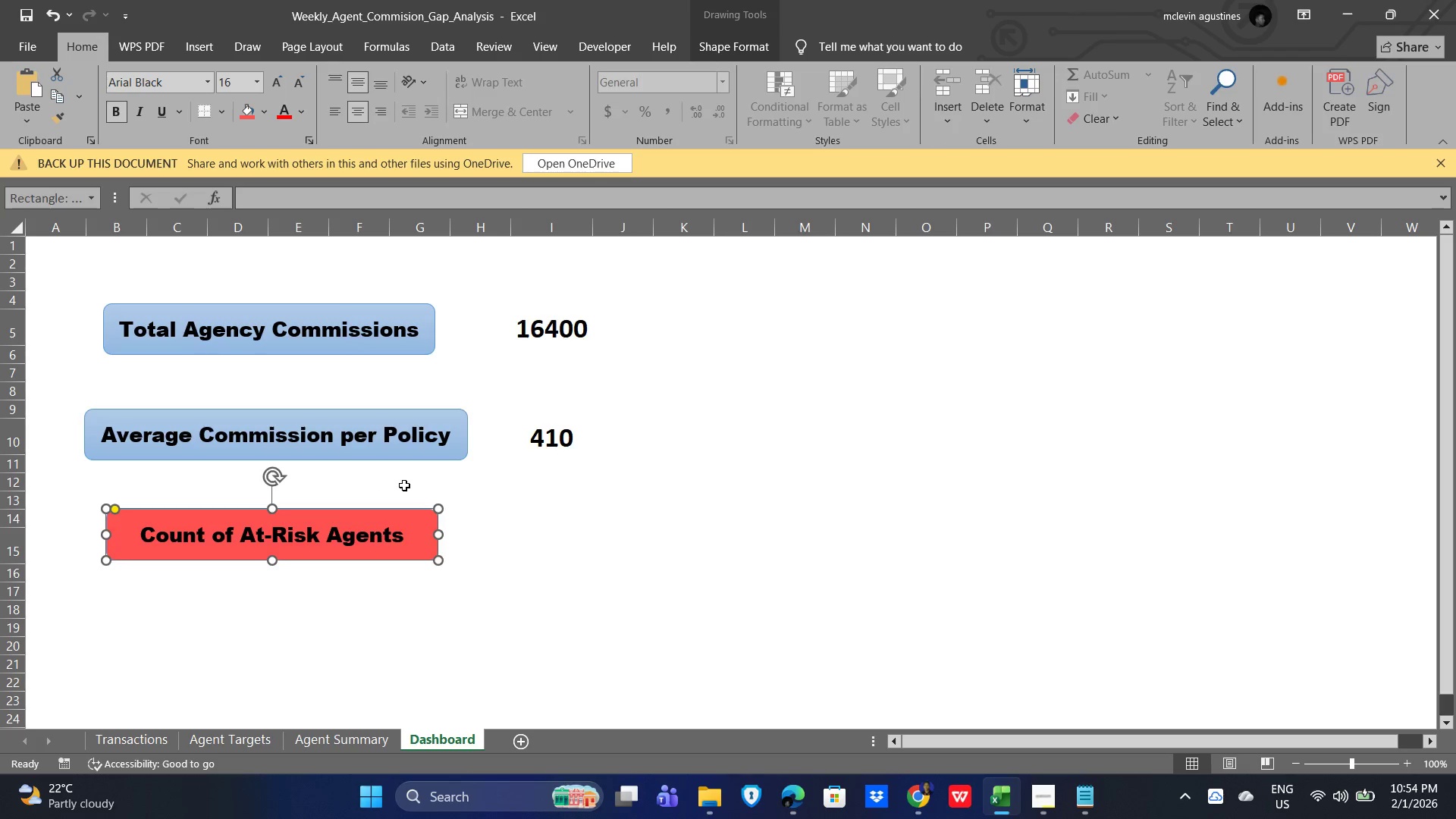 
left_click([408, 485])
 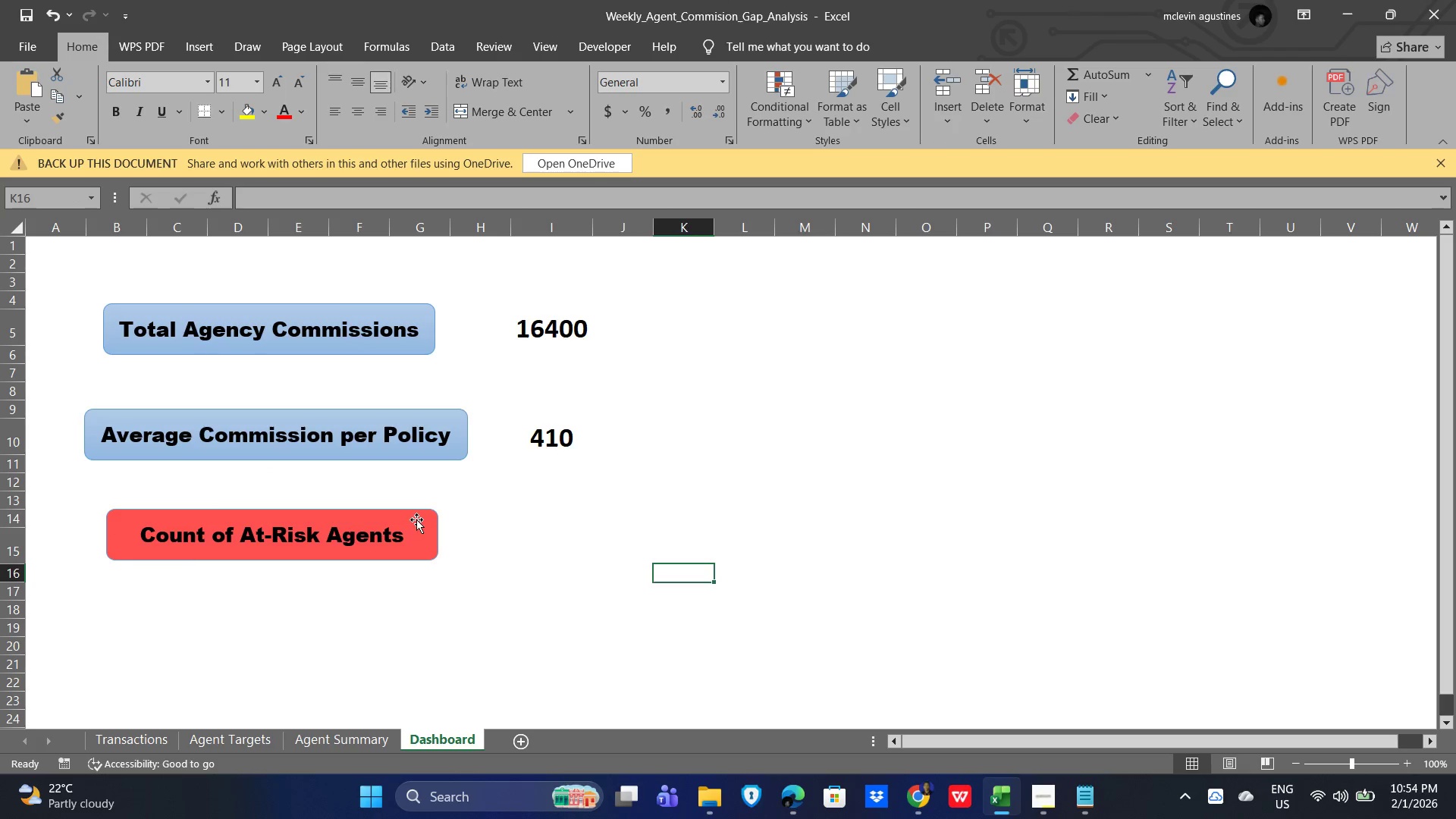 
left_click([418, 519])
 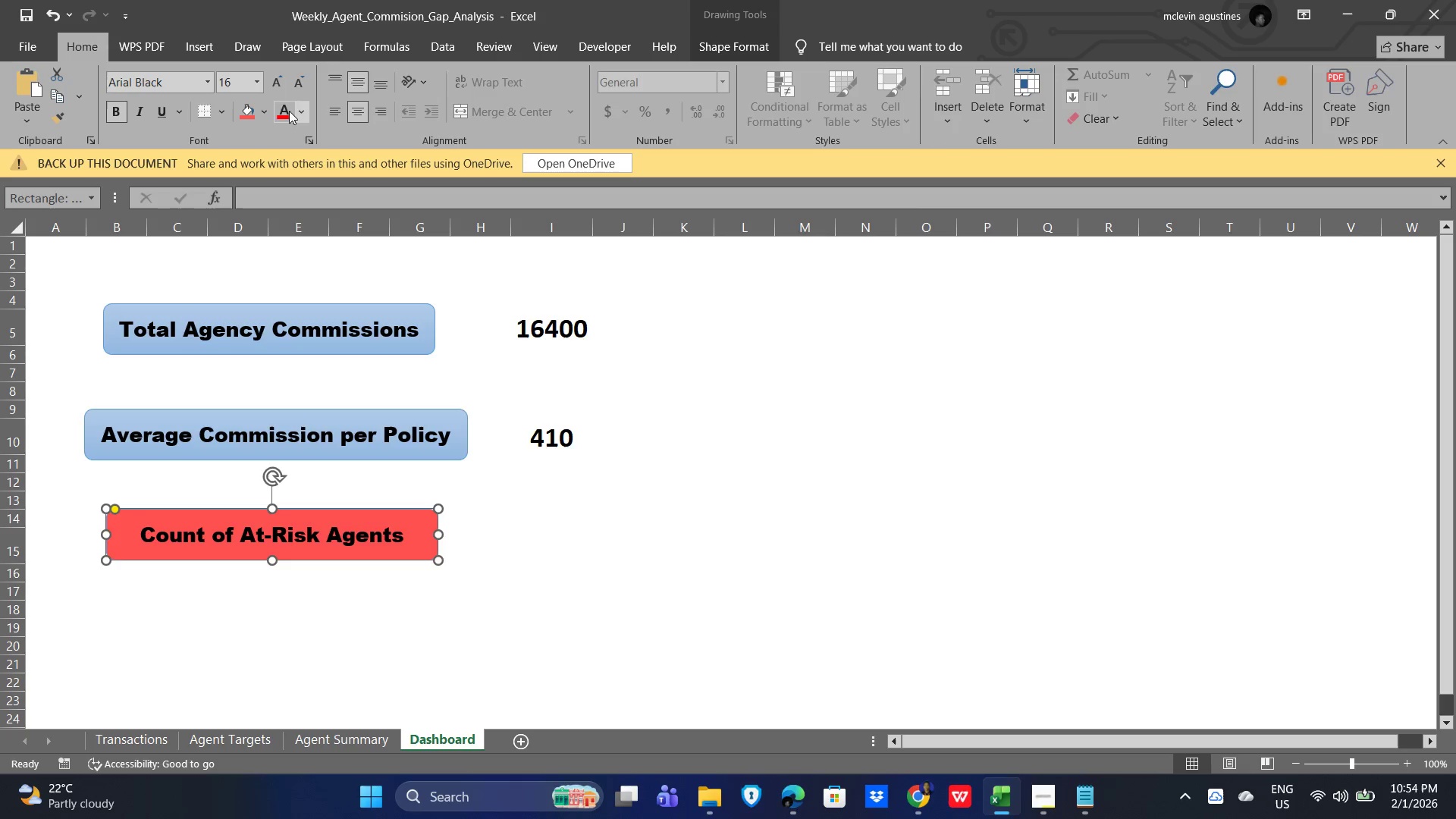 
left_click([265, 109])
 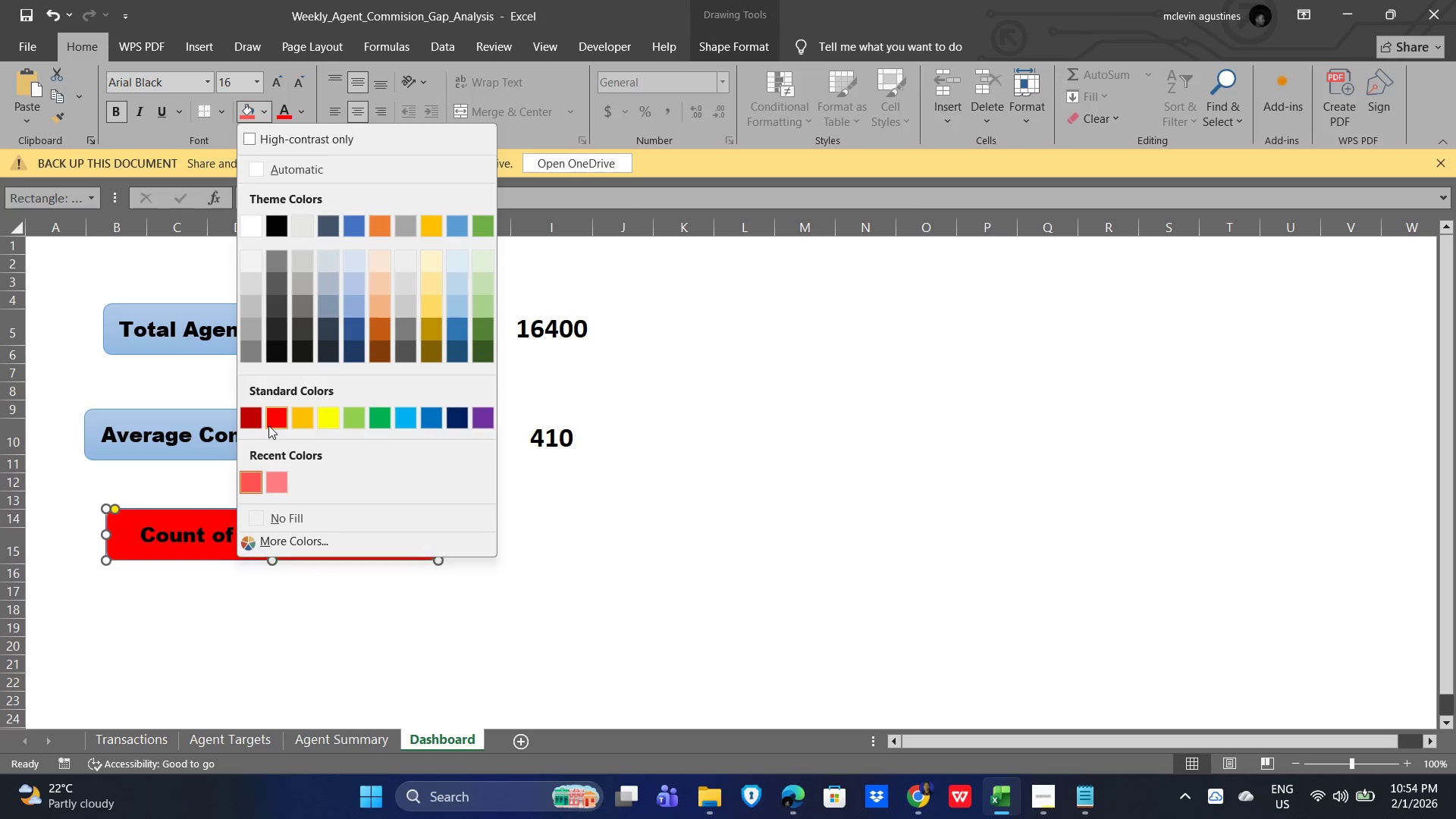 
left_click([277, 418])
 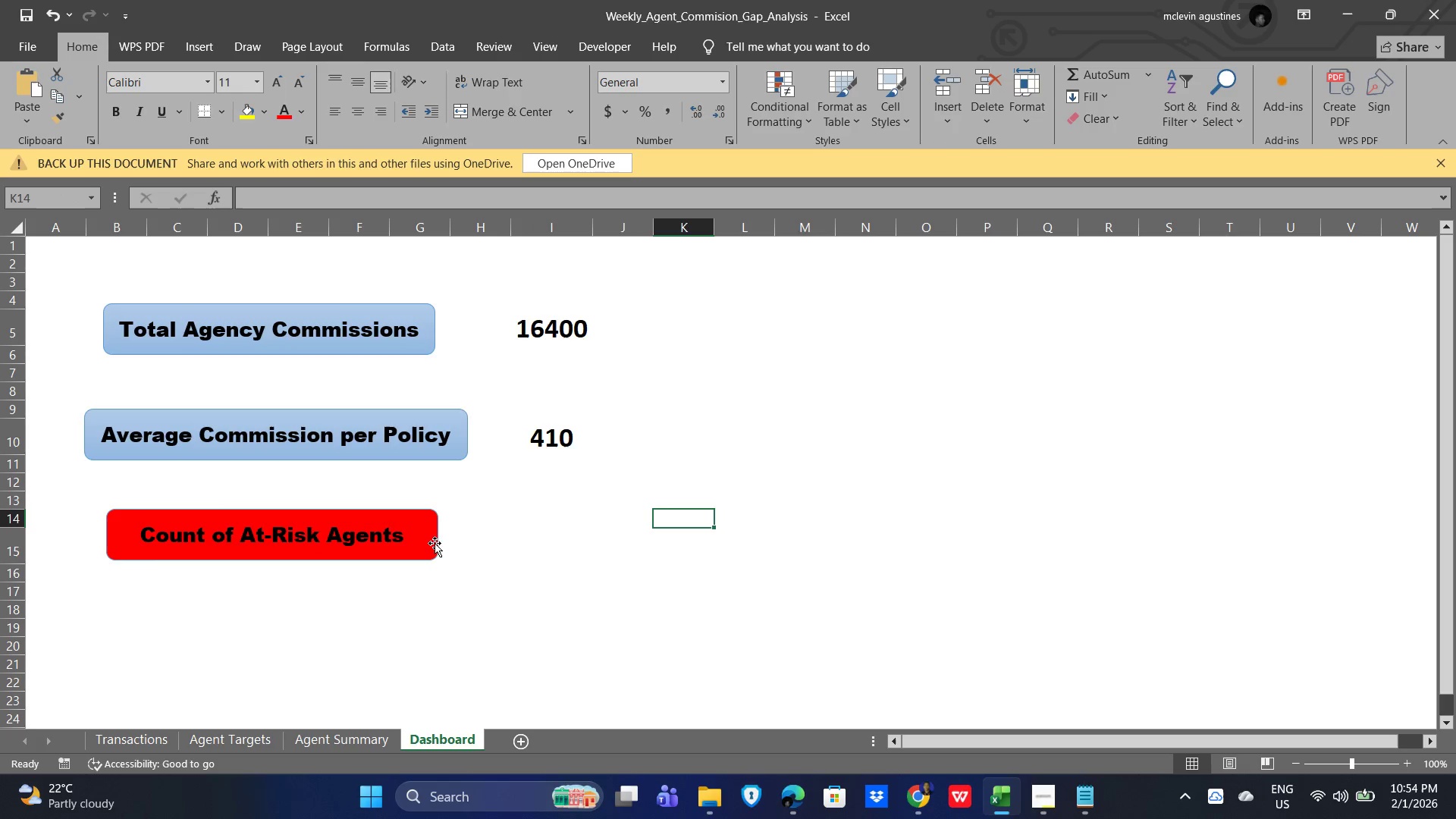 
left_click([375, 534])
 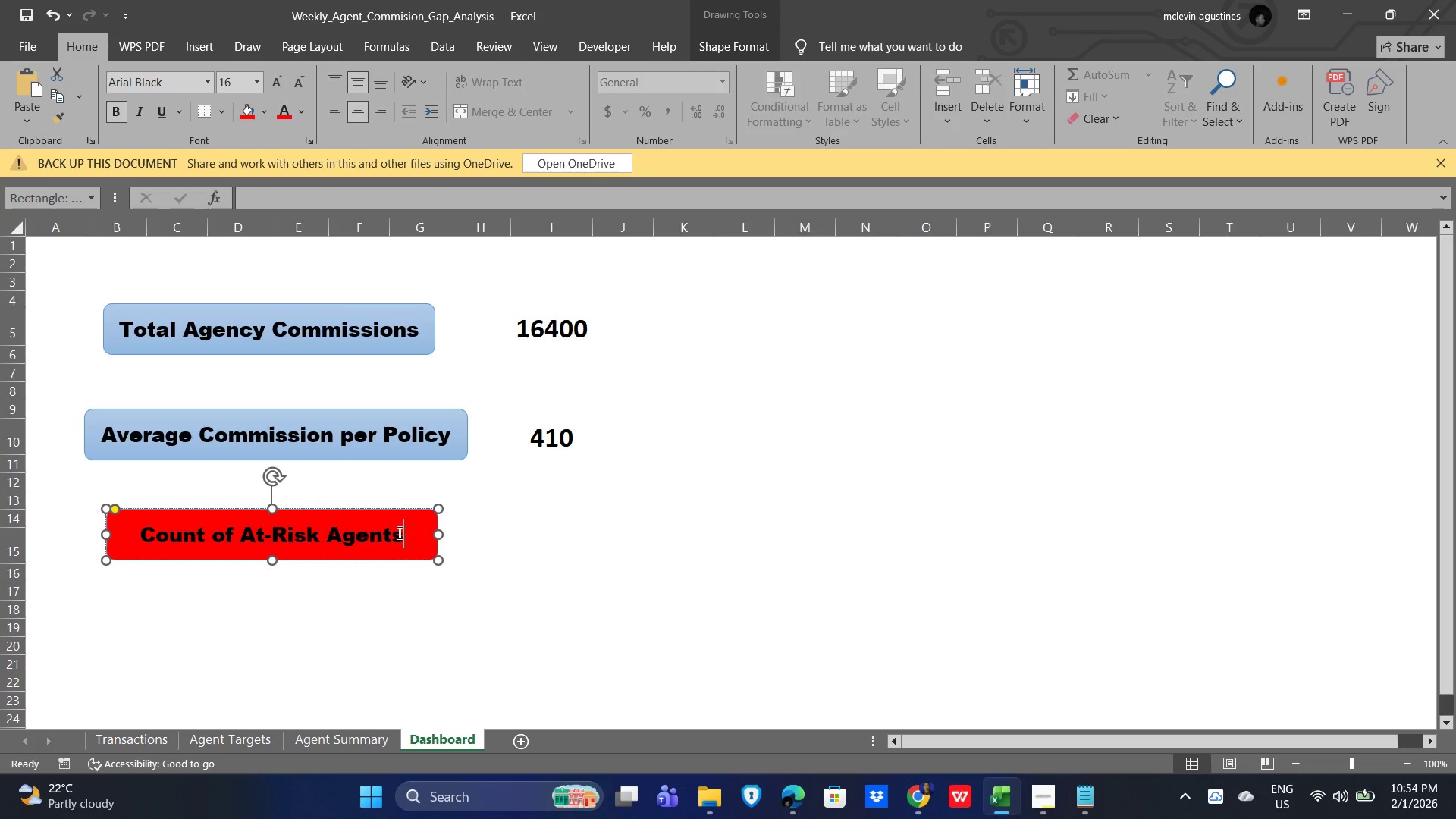 
left_click_drag(start_coordinate=[400, 532], to_coordinate=[177, 525])
 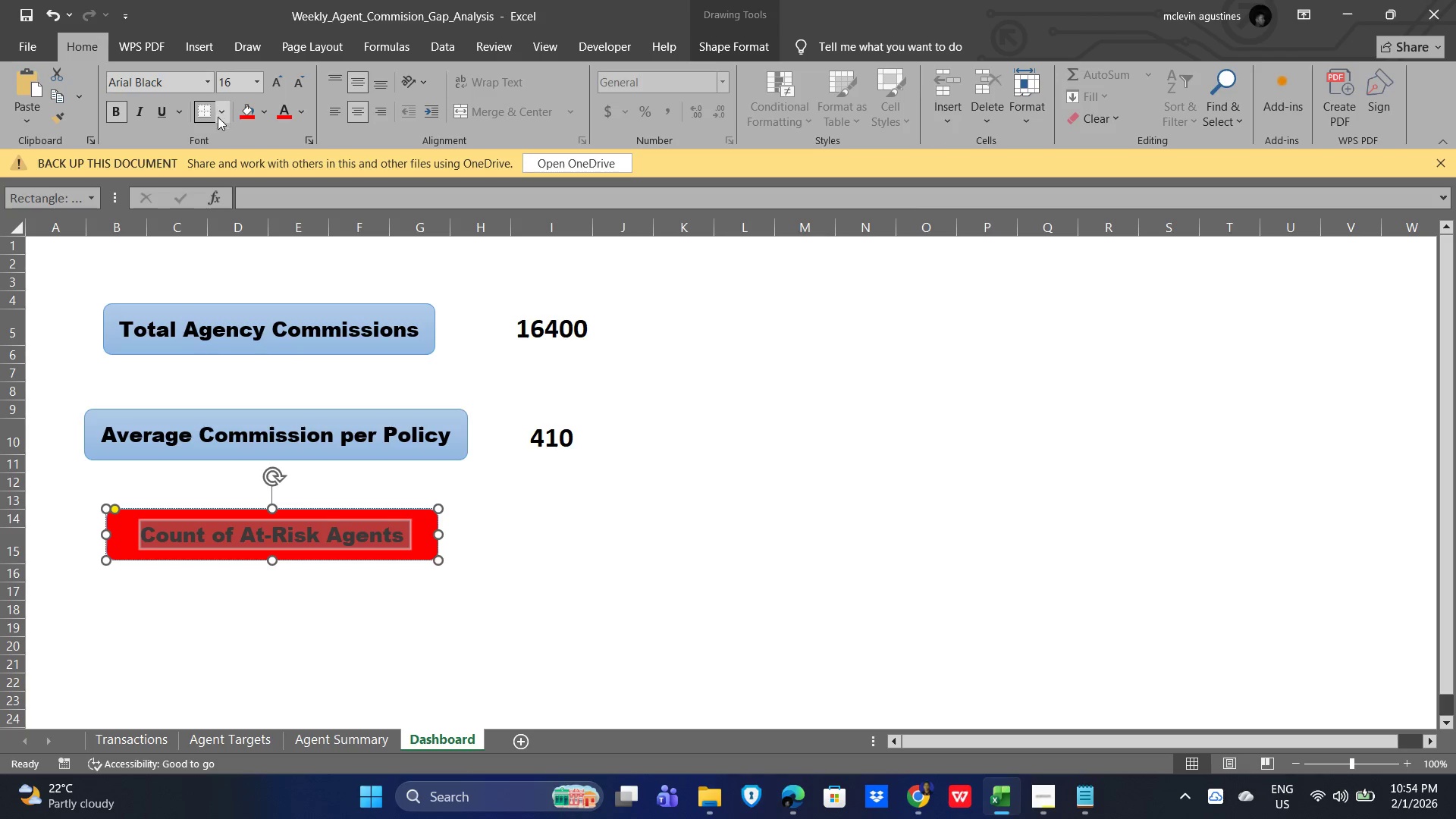 
left_click([304, 107])
 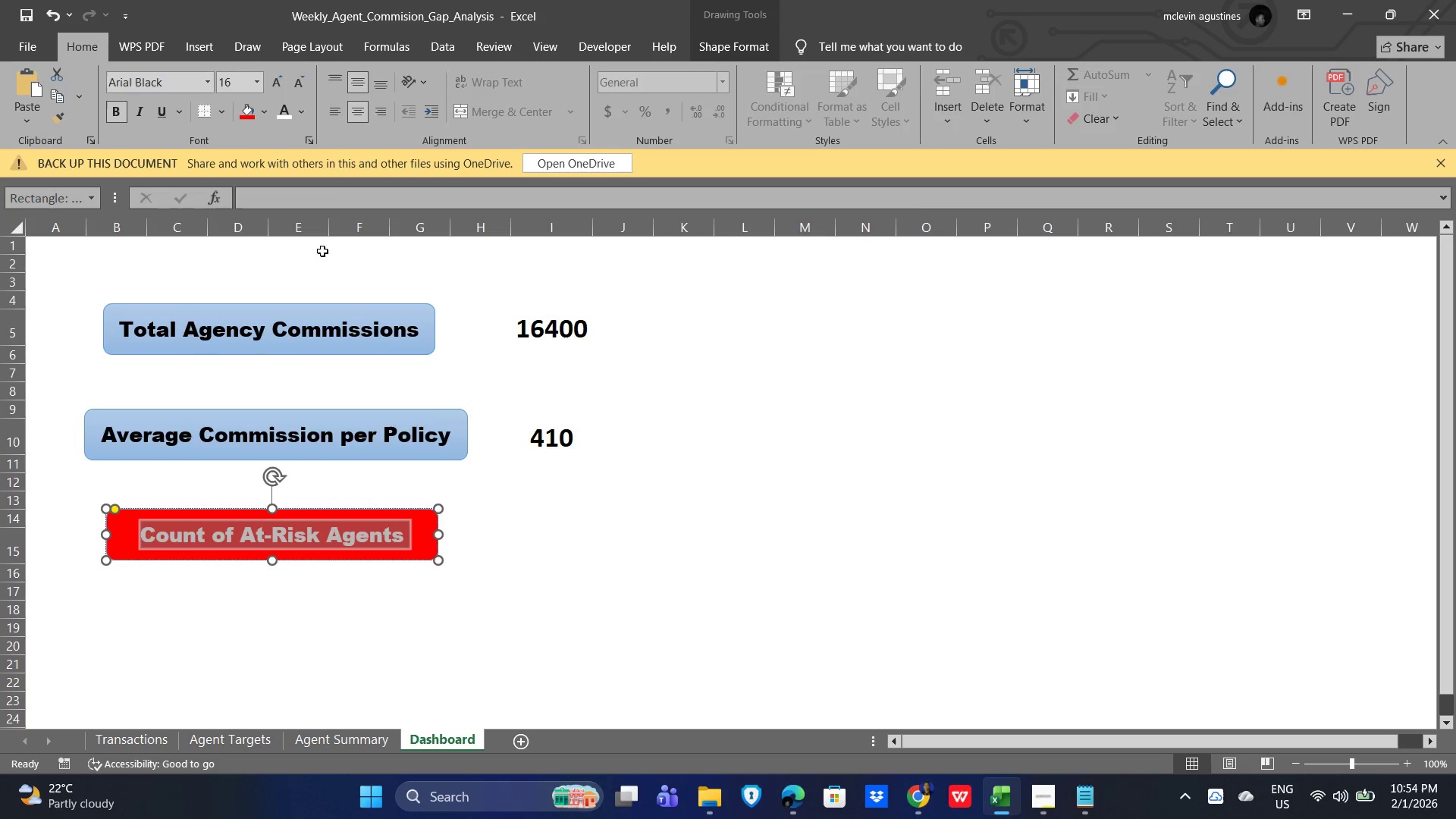 
left_click([529, 550])
 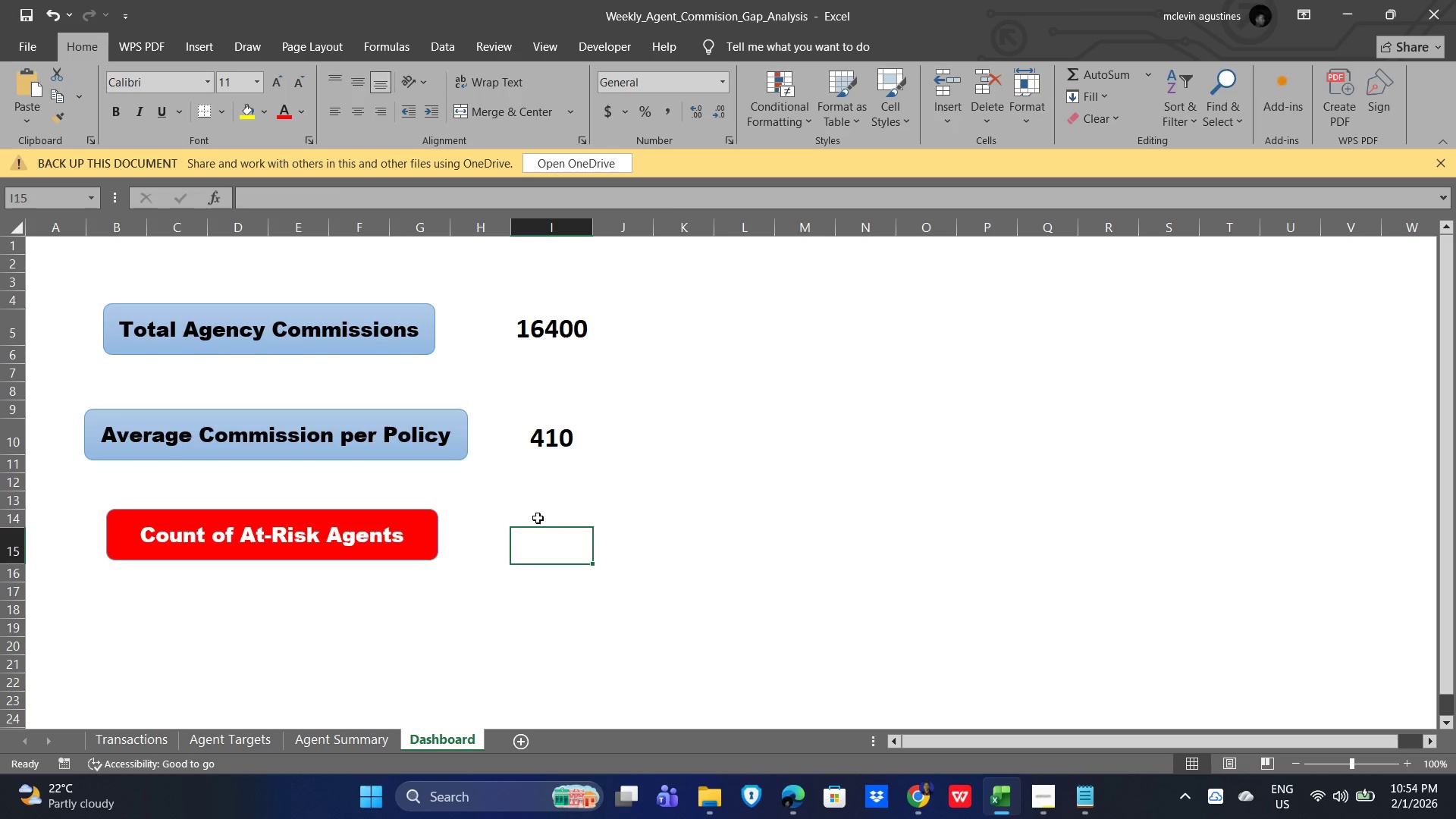 
left_click([541, 535])
 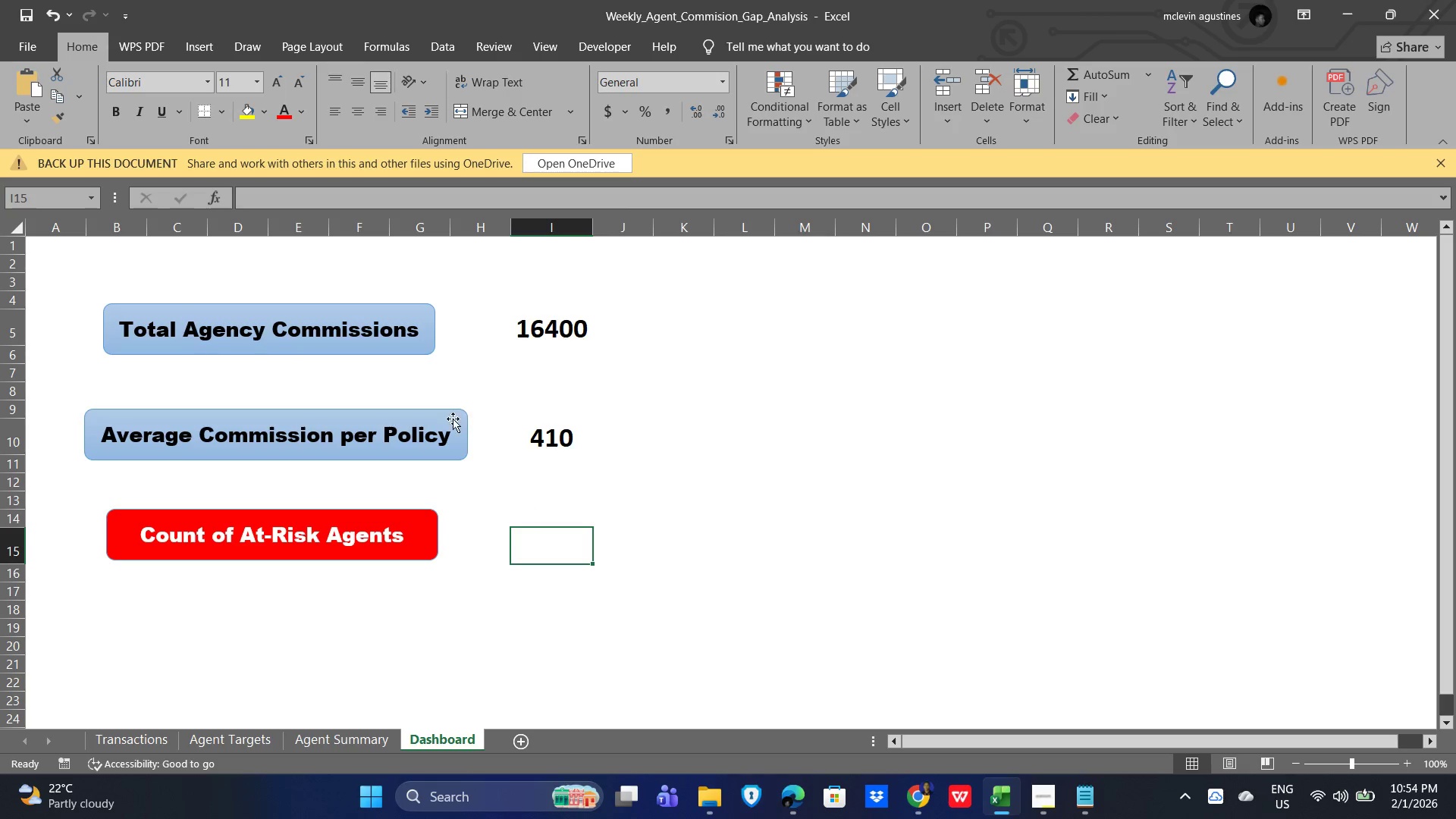 
left_click([444, 413])
 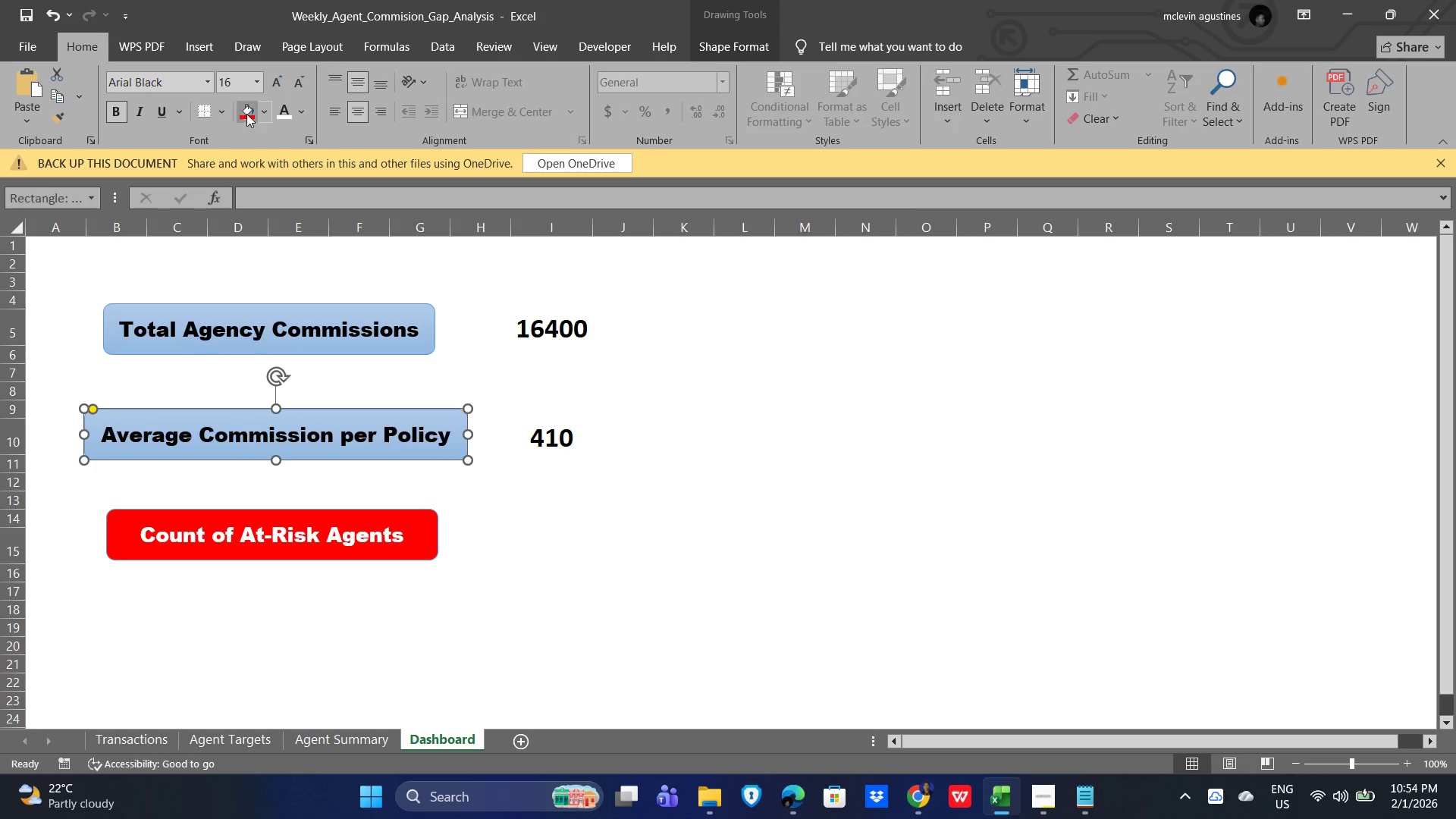 
double_click([261, 109])
 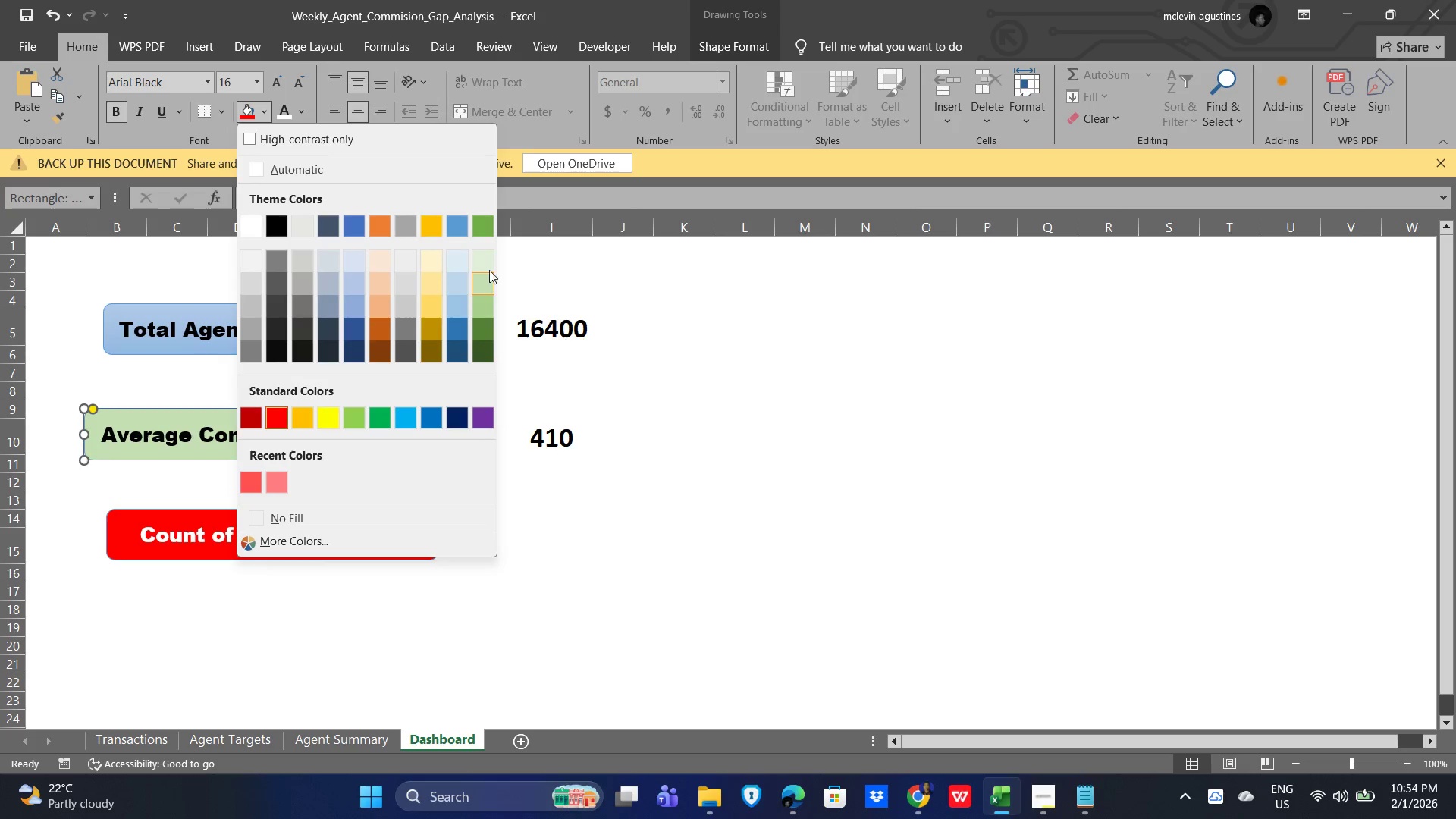 
left_click([488, 282])
 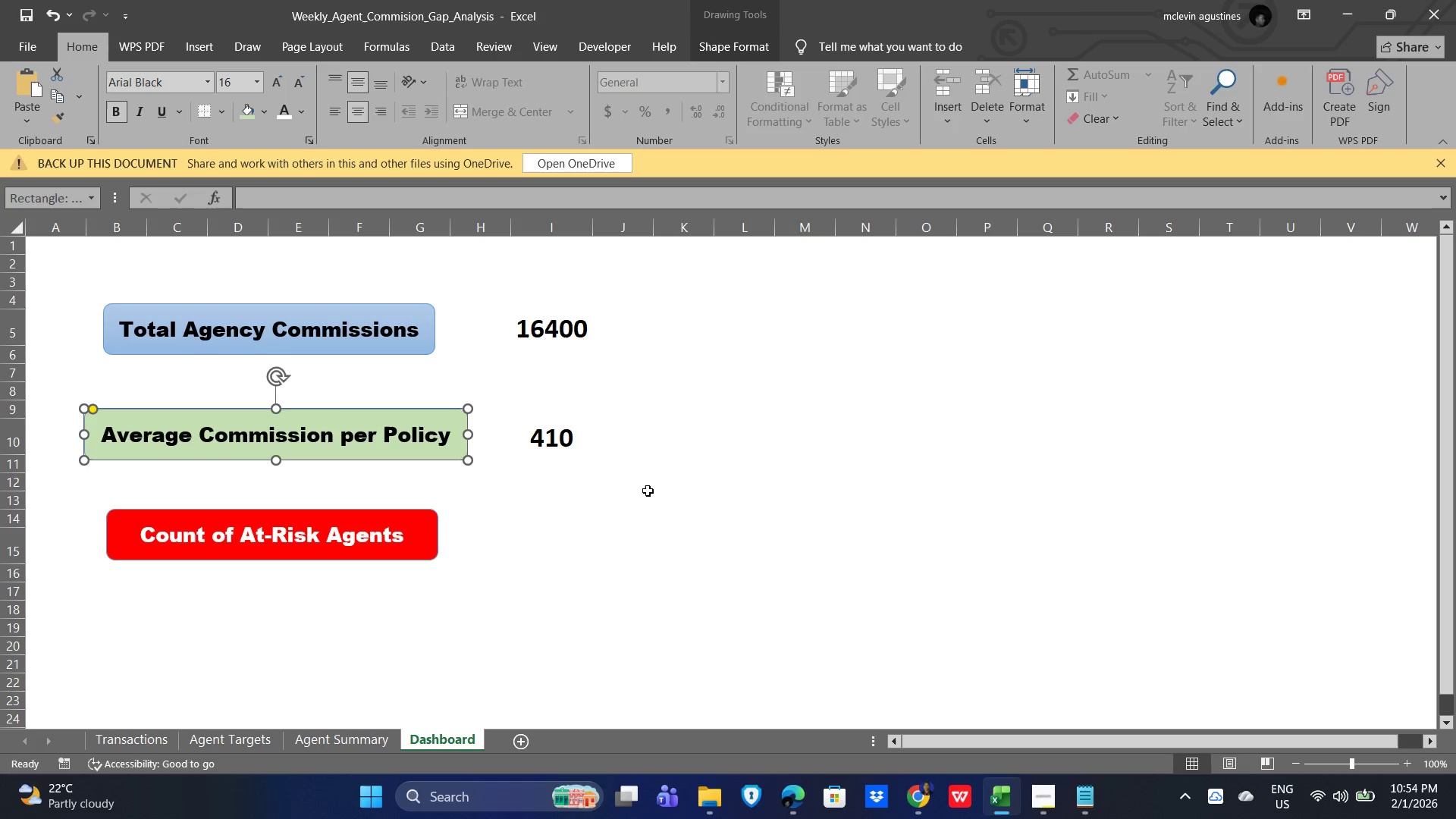 
left_click([795, 532])
 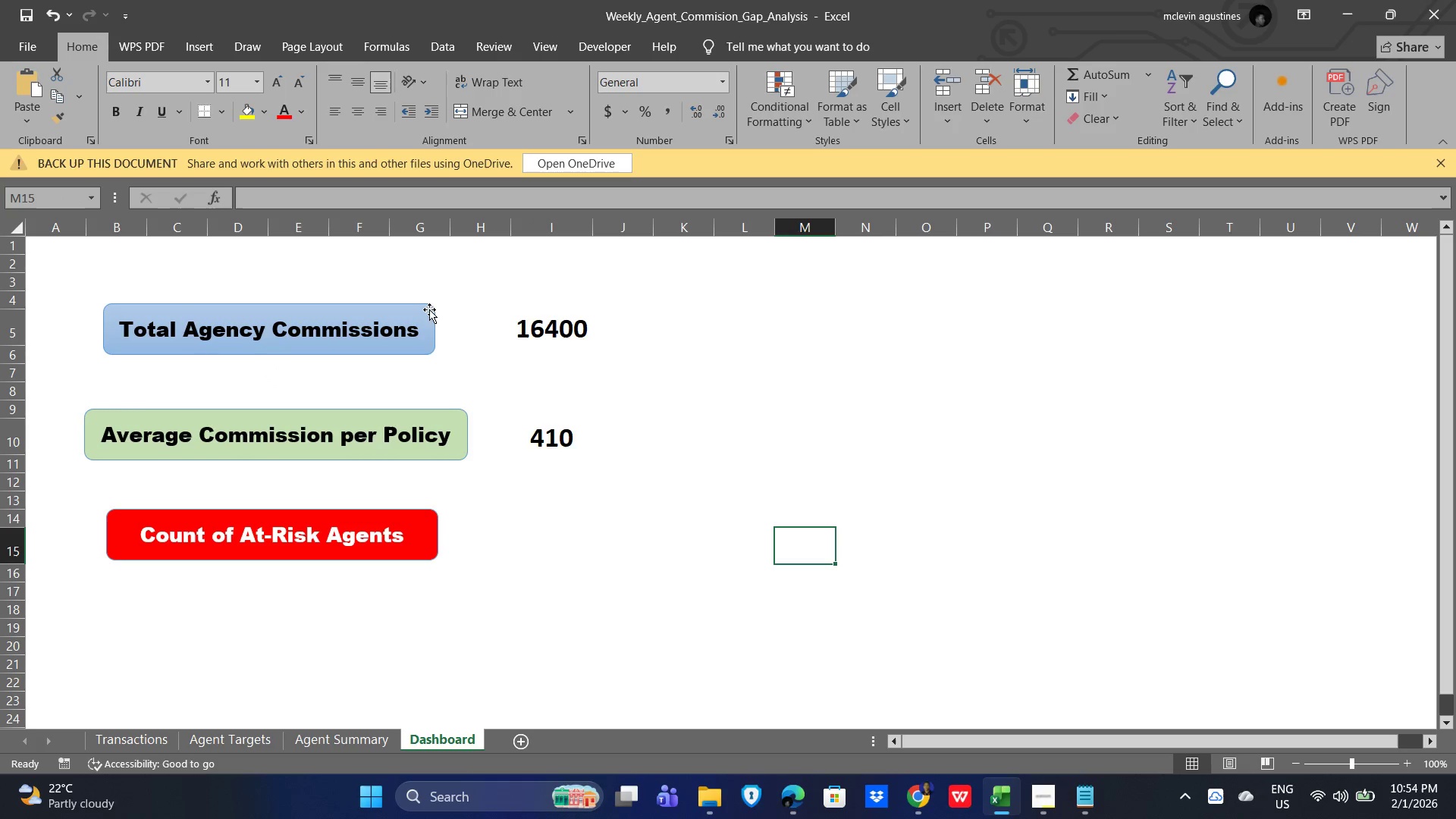 
left_click([424, 311])
 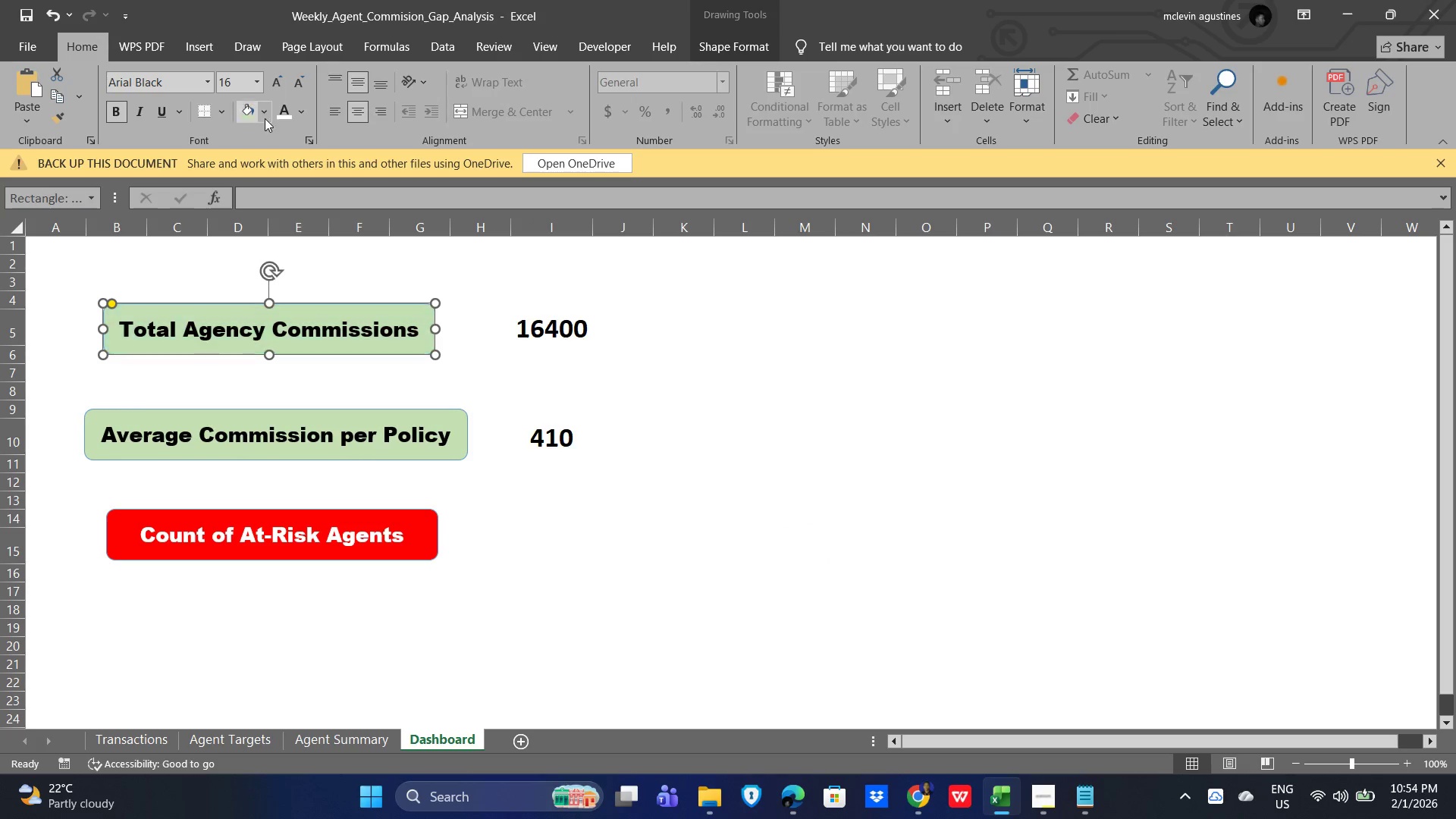 
left_click([868, 499])
 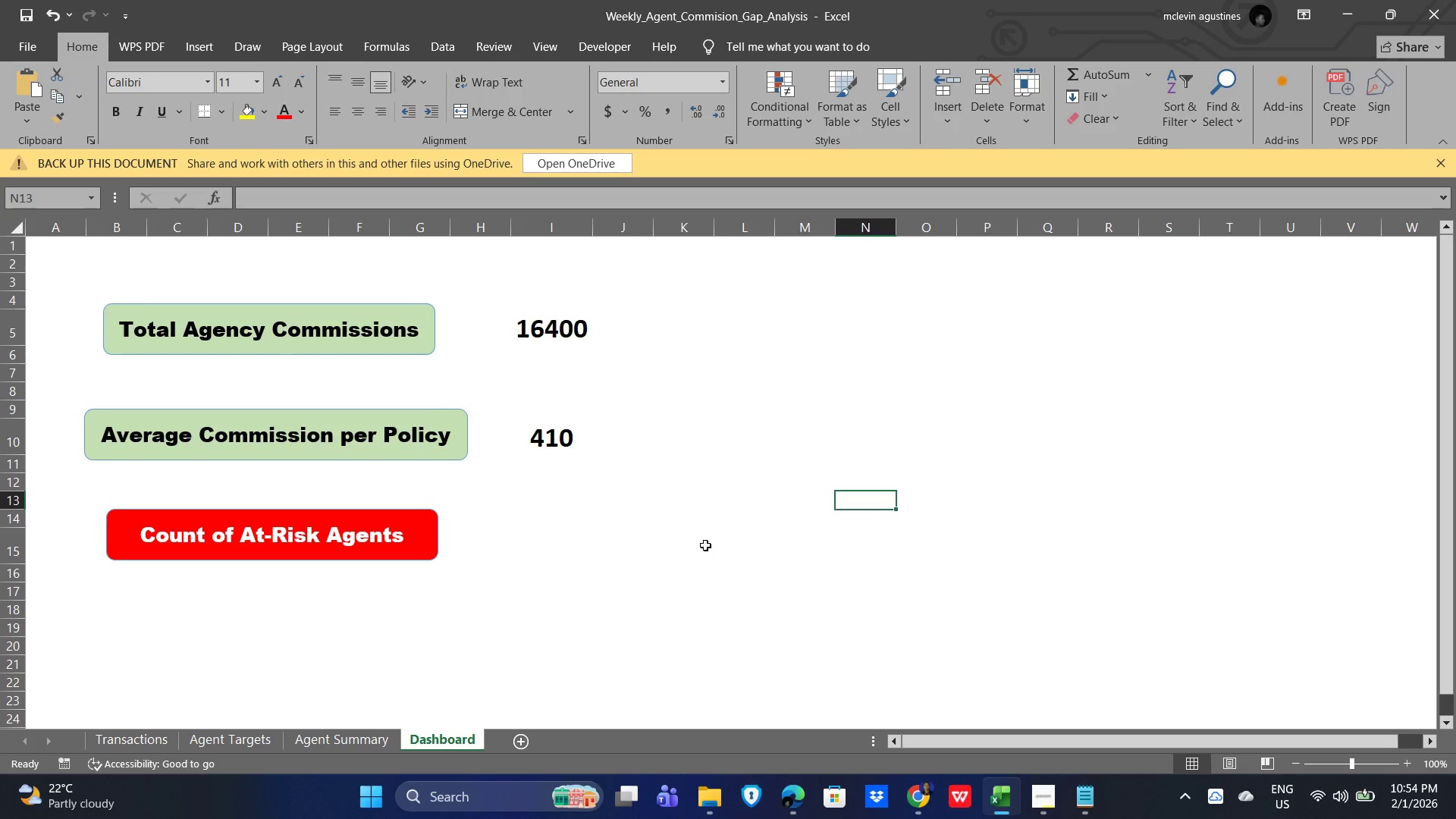 
left_click([709, 545])
 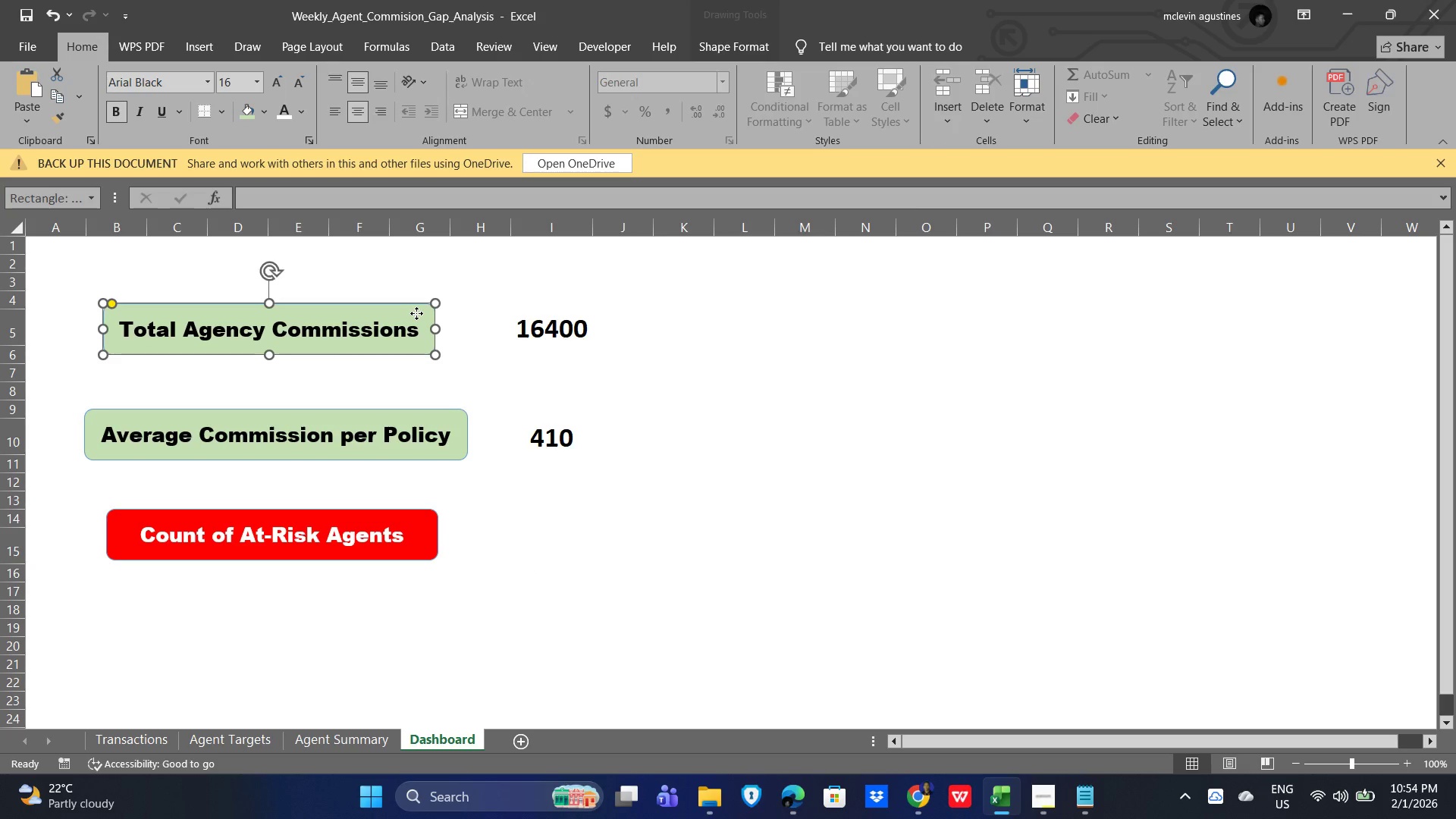 
left_click([655, 573])
 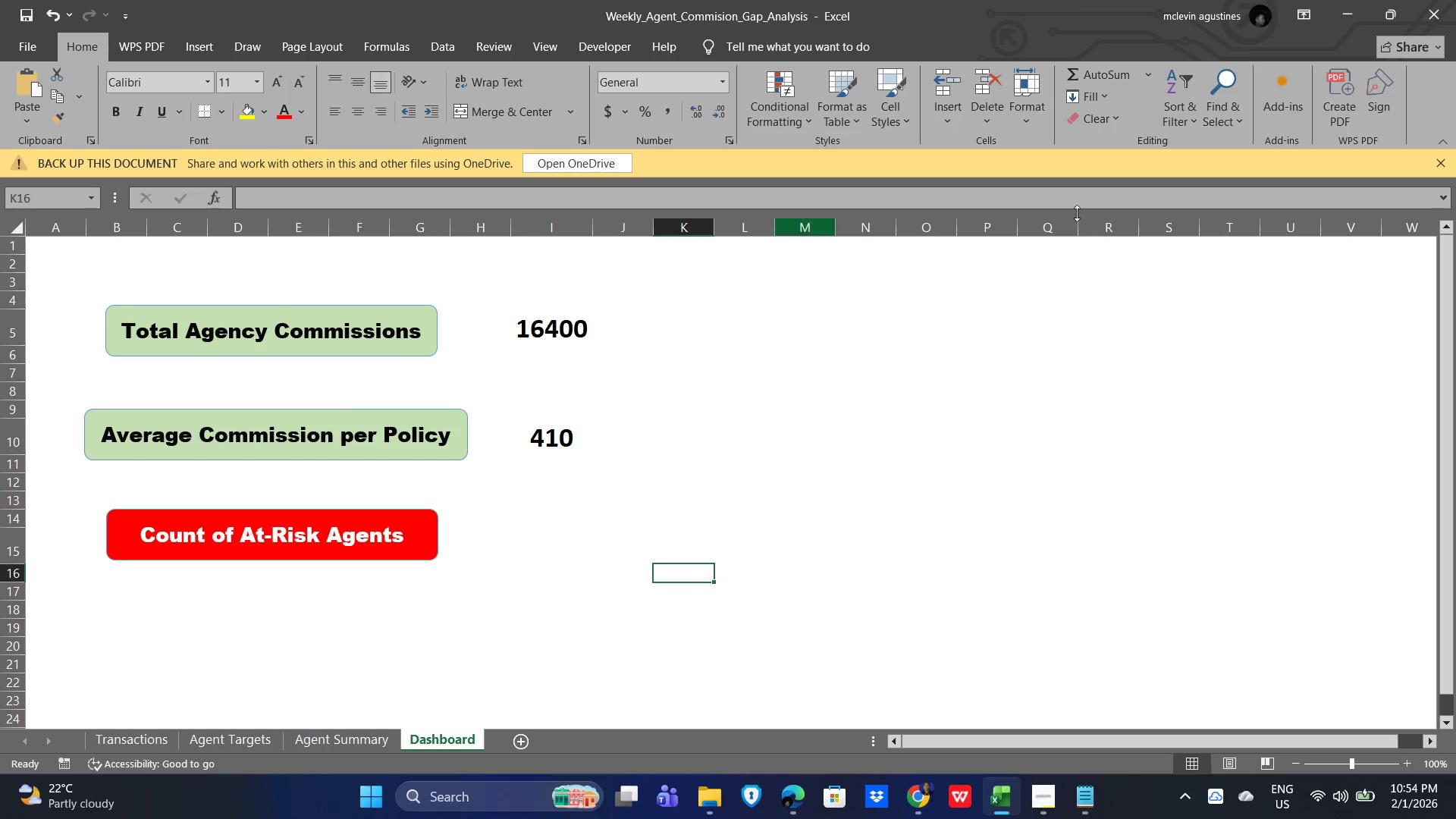 
wait(5.75)
 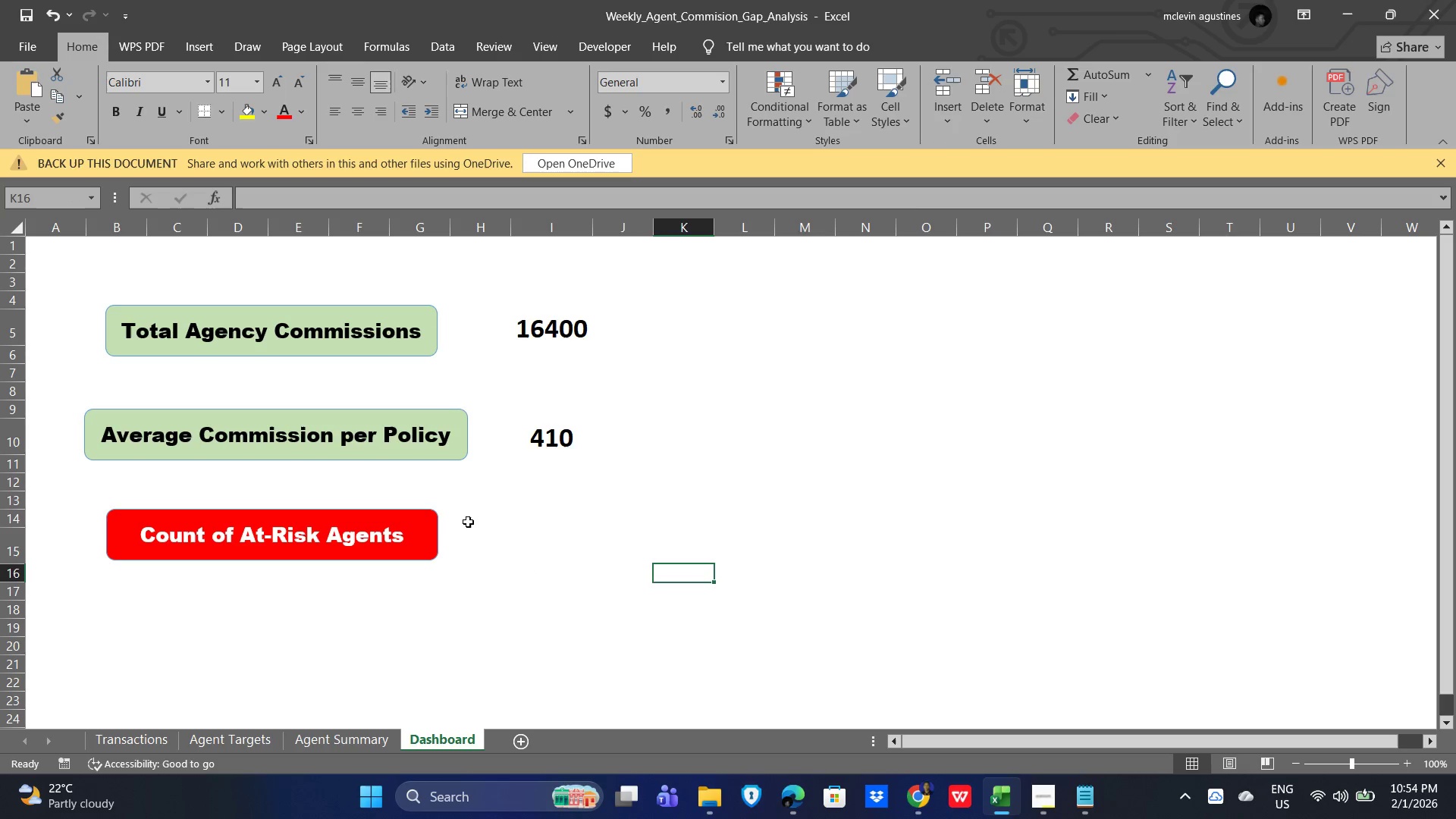 
left_click([571, 542])
 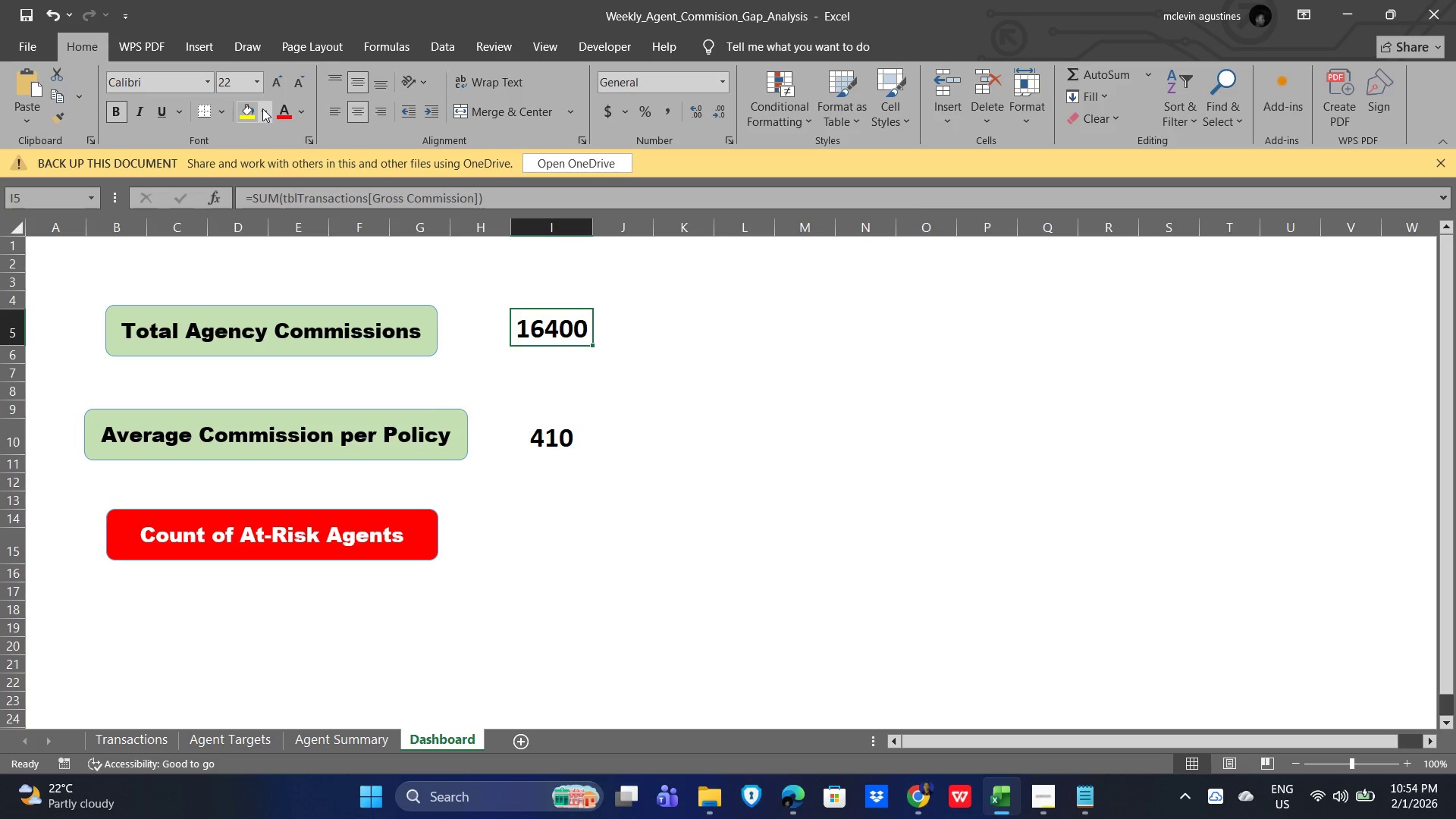 
left_click([298, 111])
 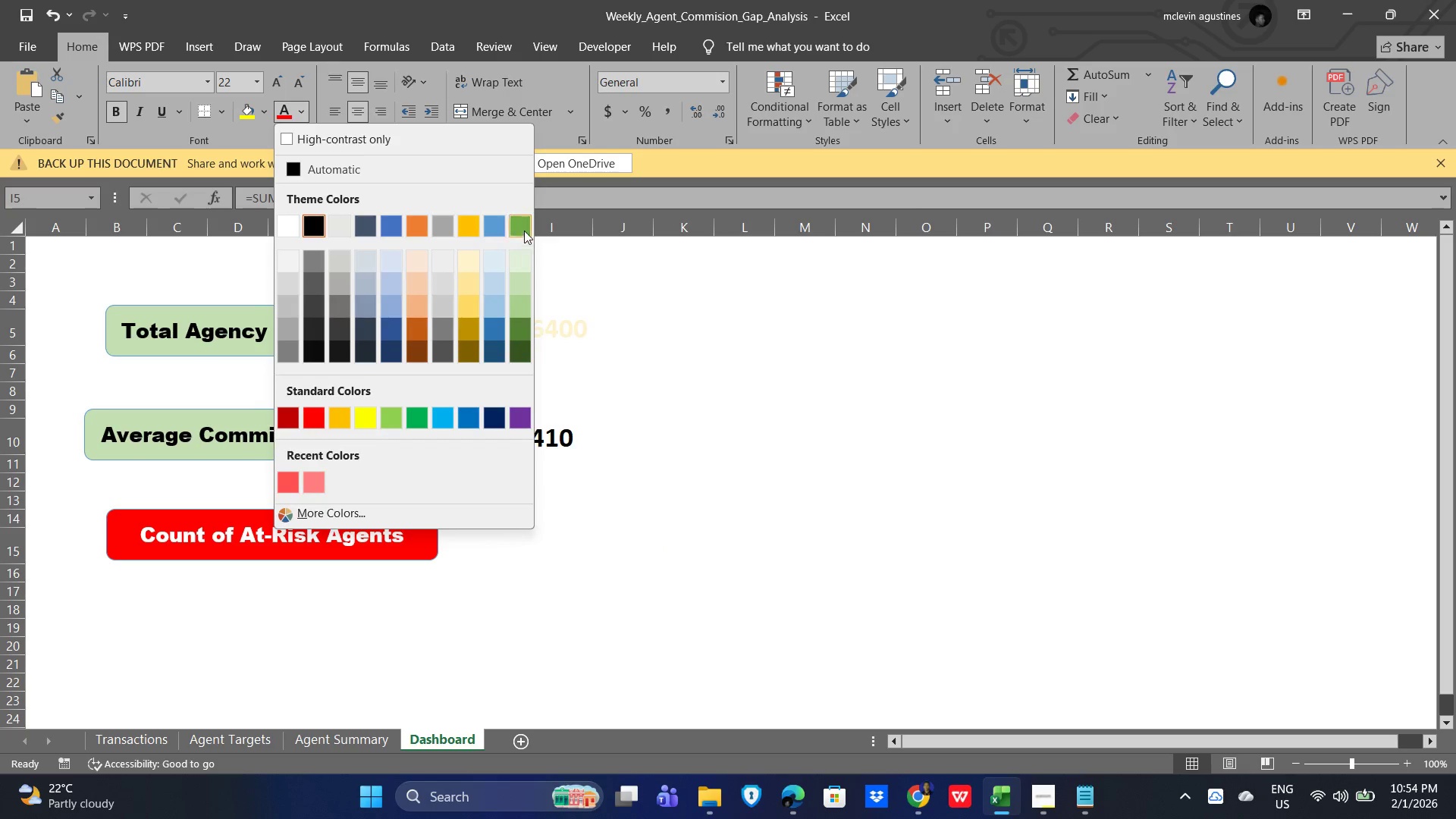 
left_click([528, 225])
 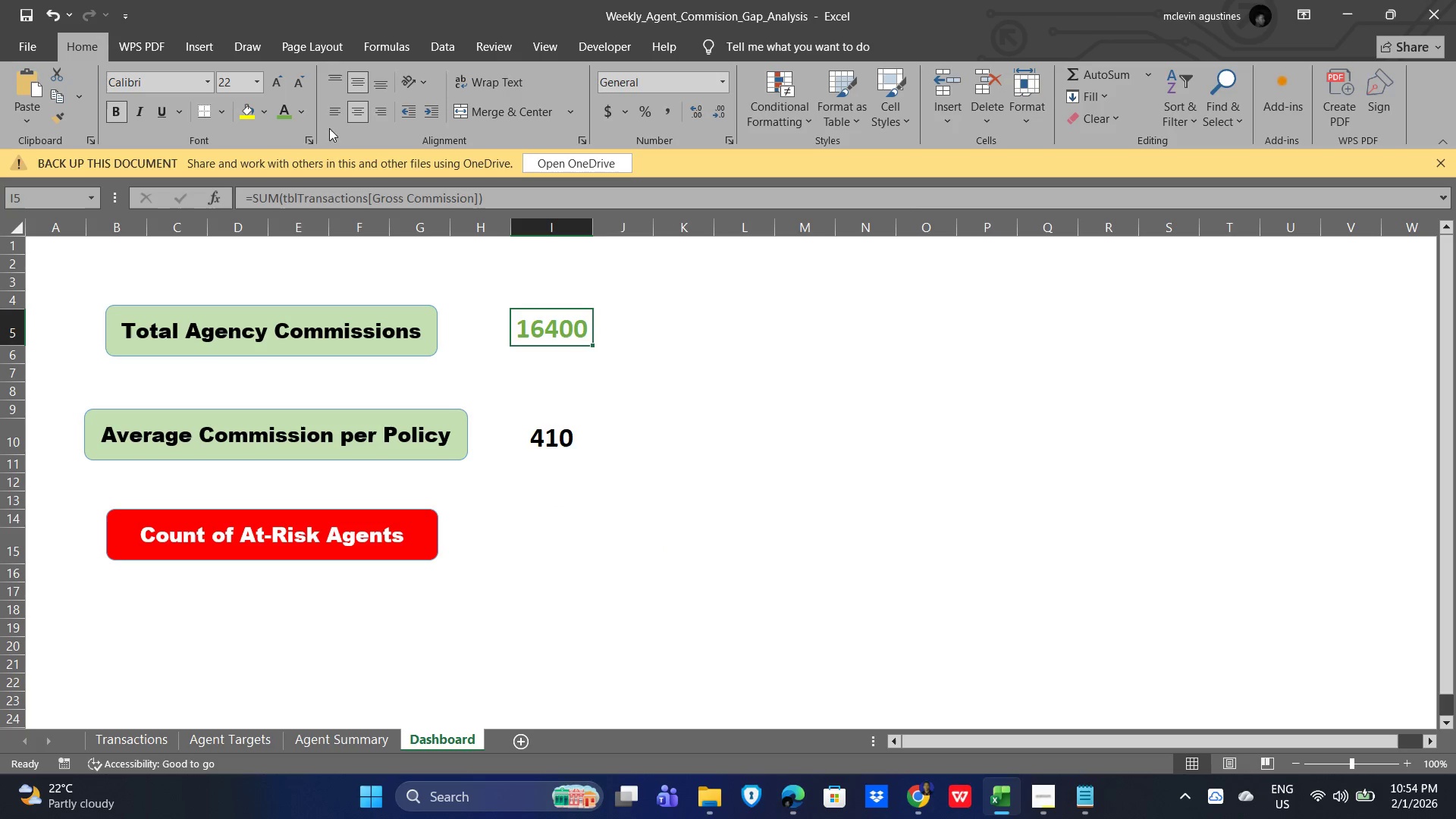 
left_click([306, 117])
 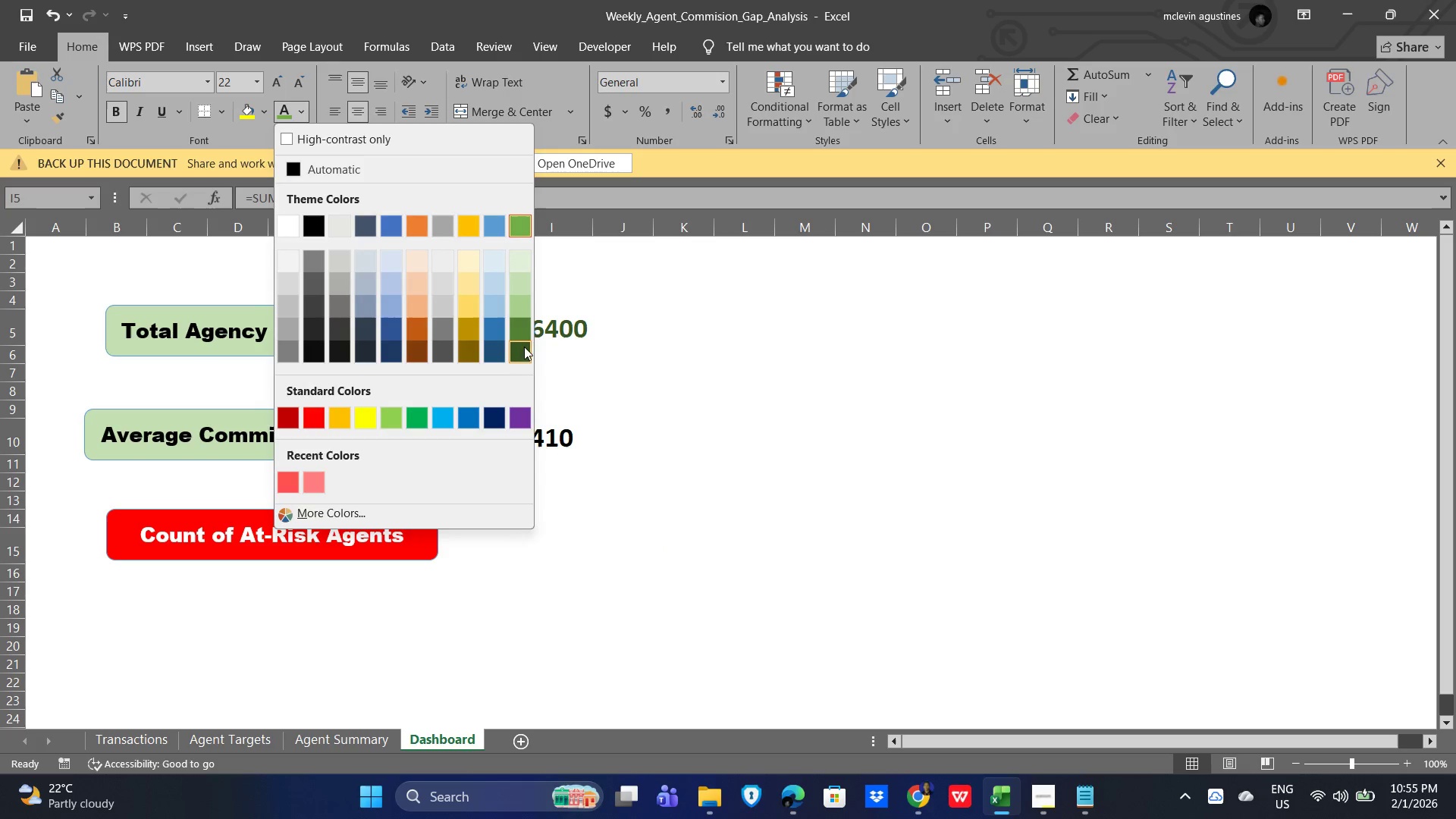 
left_click([521, 356])
 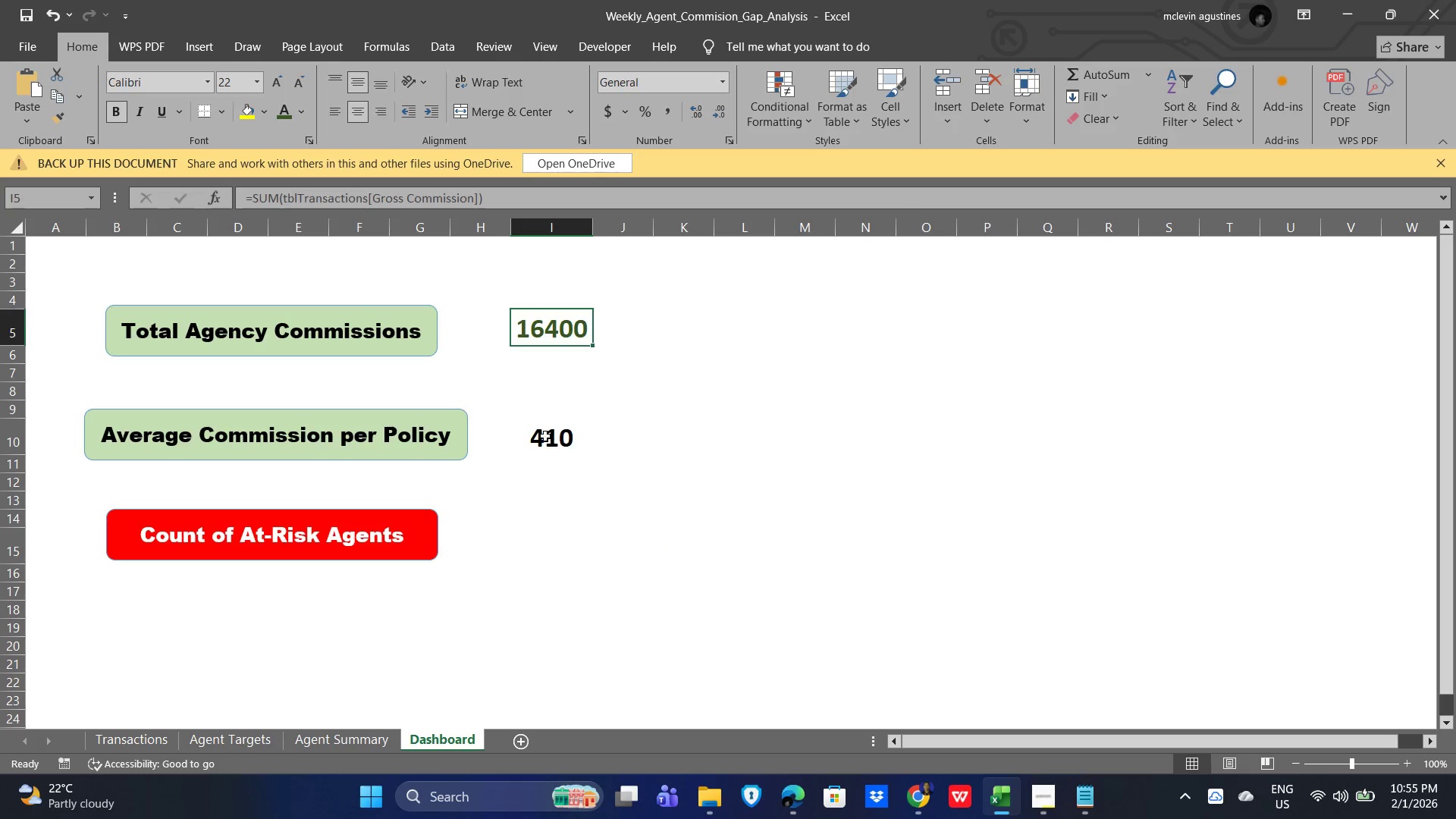 
left_click([545, 436])
 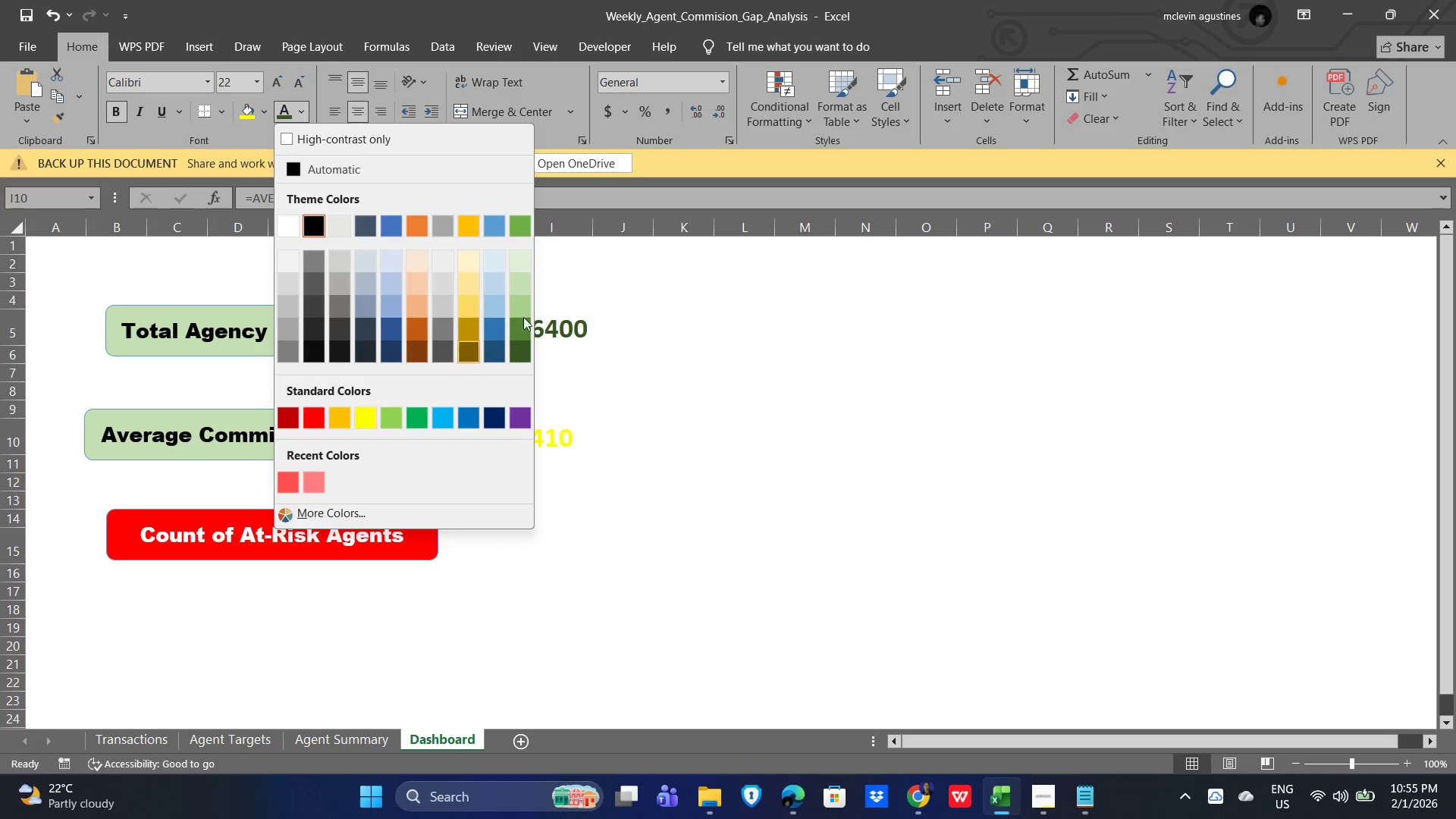 
wait(5.47)
 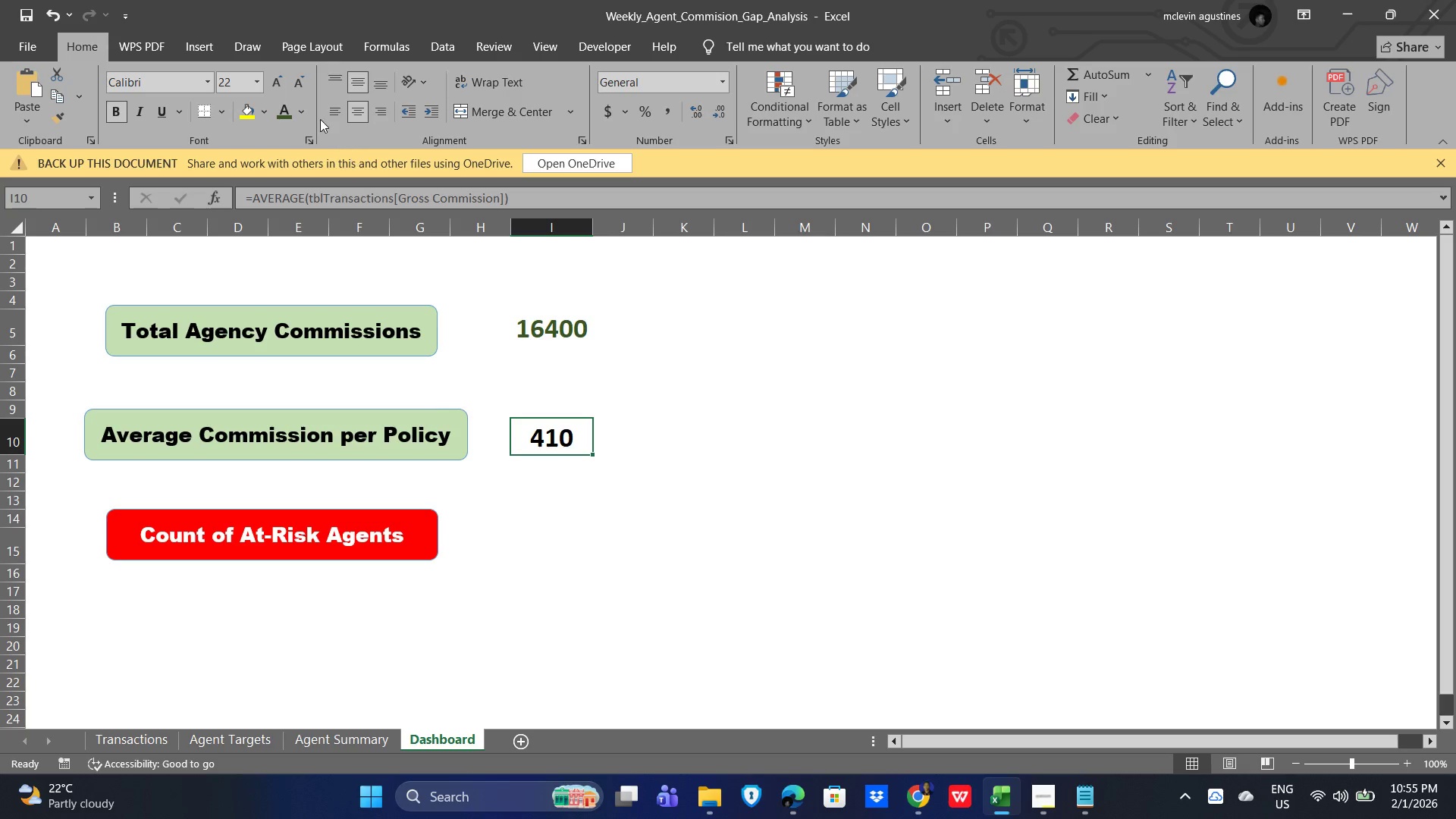 
double_click([714, 388])
 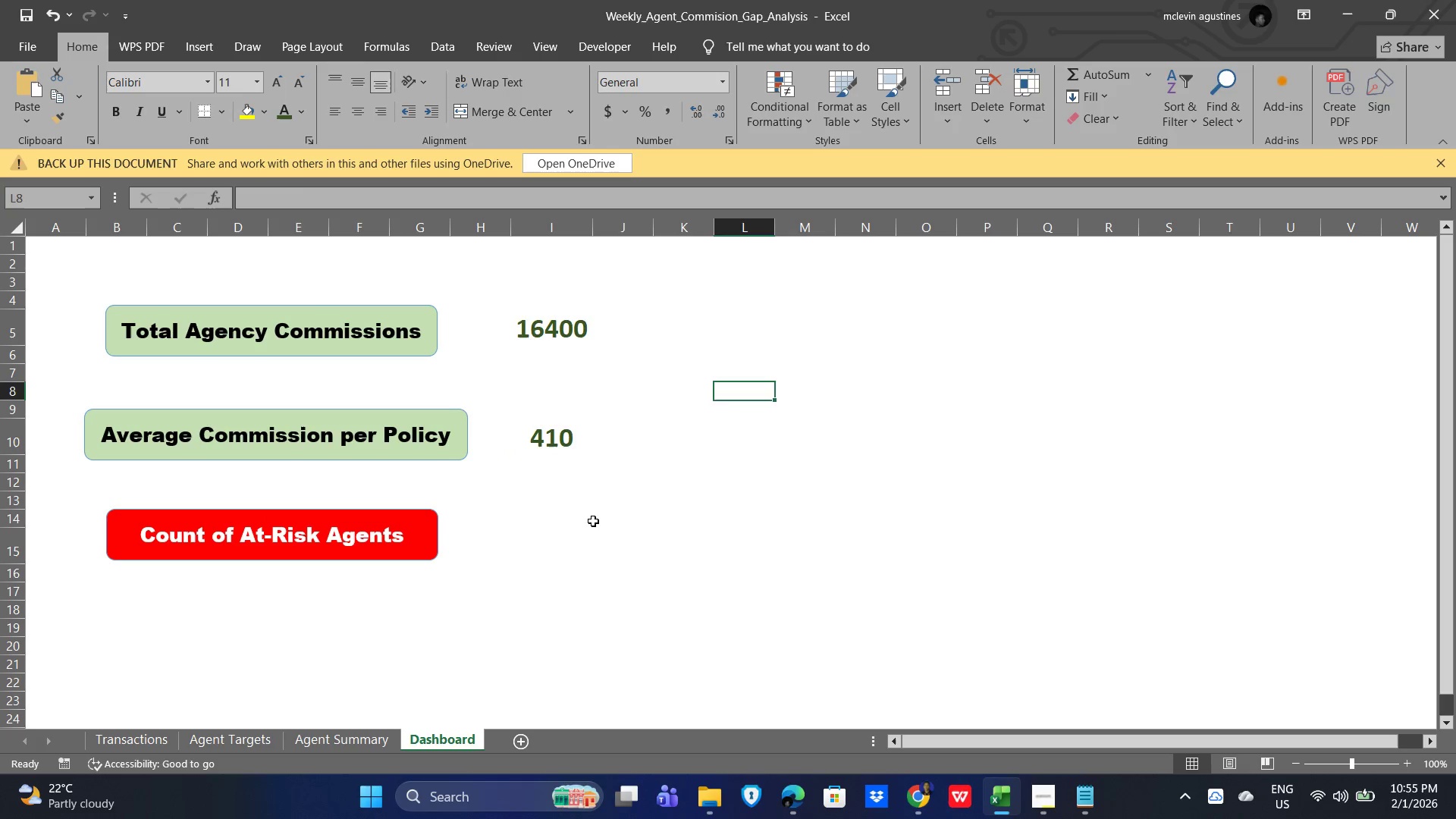 
left_click([576, 515])
 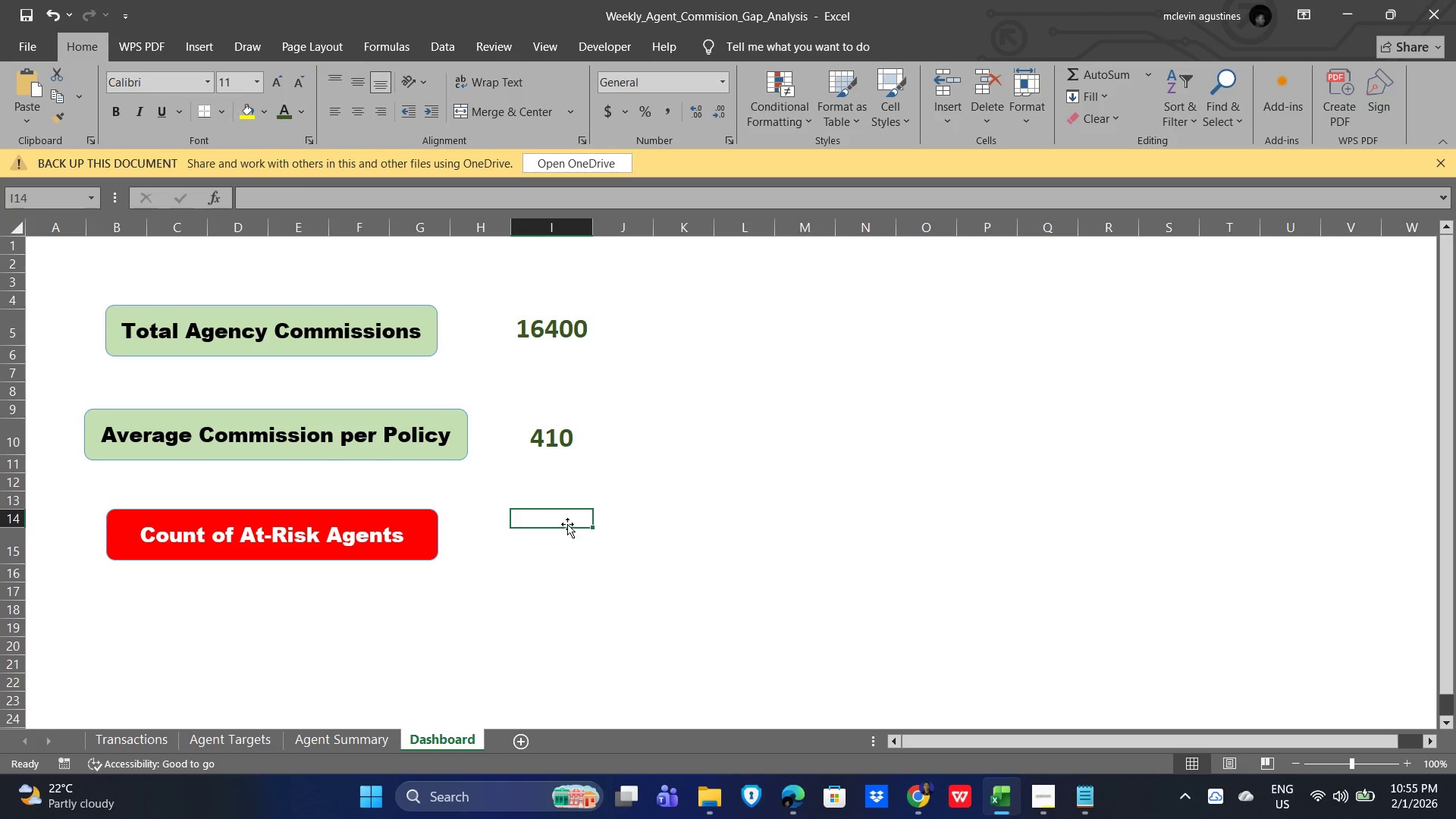 
left_click([555, 556])
 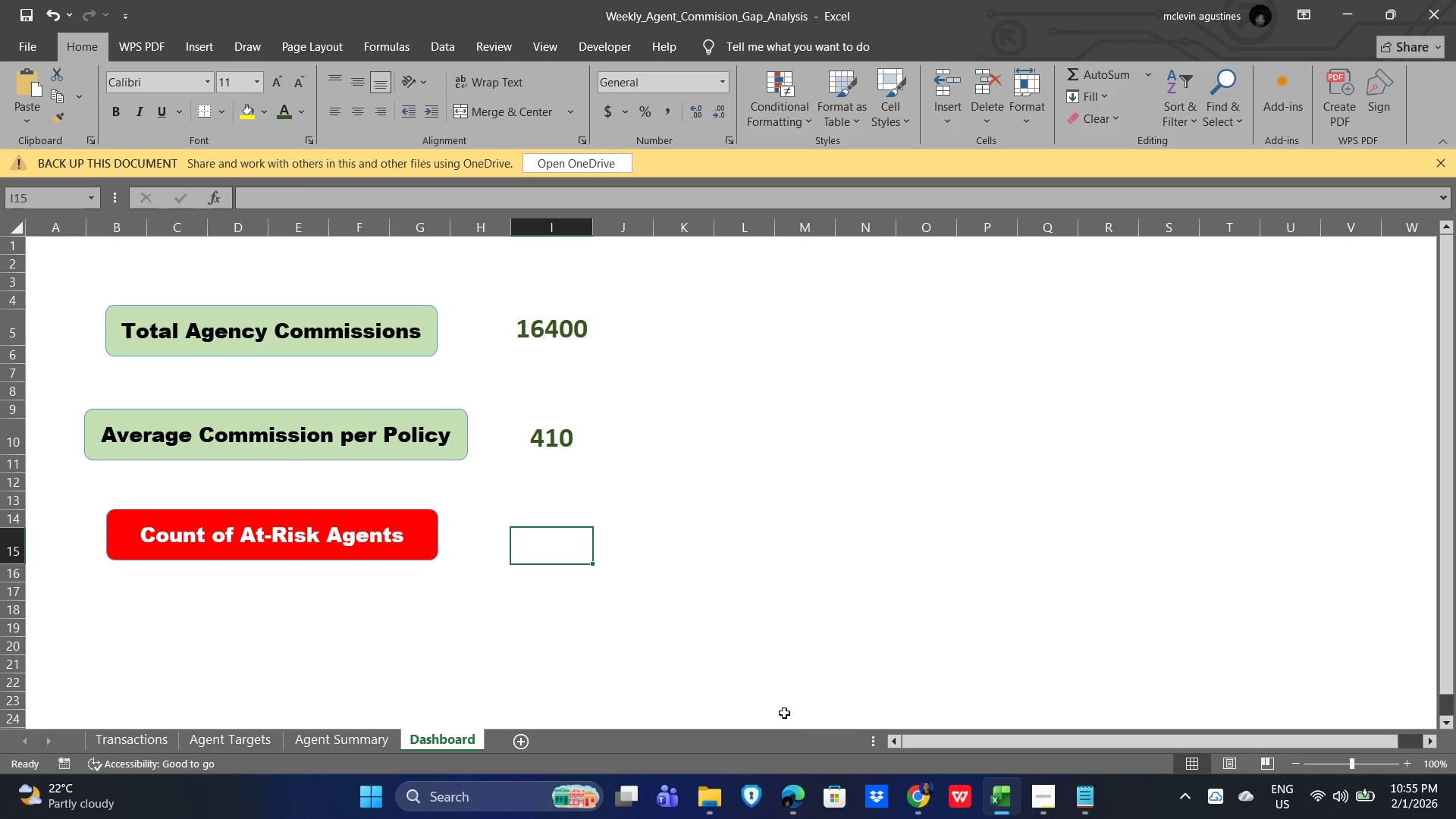 
left_click([1046, 798])